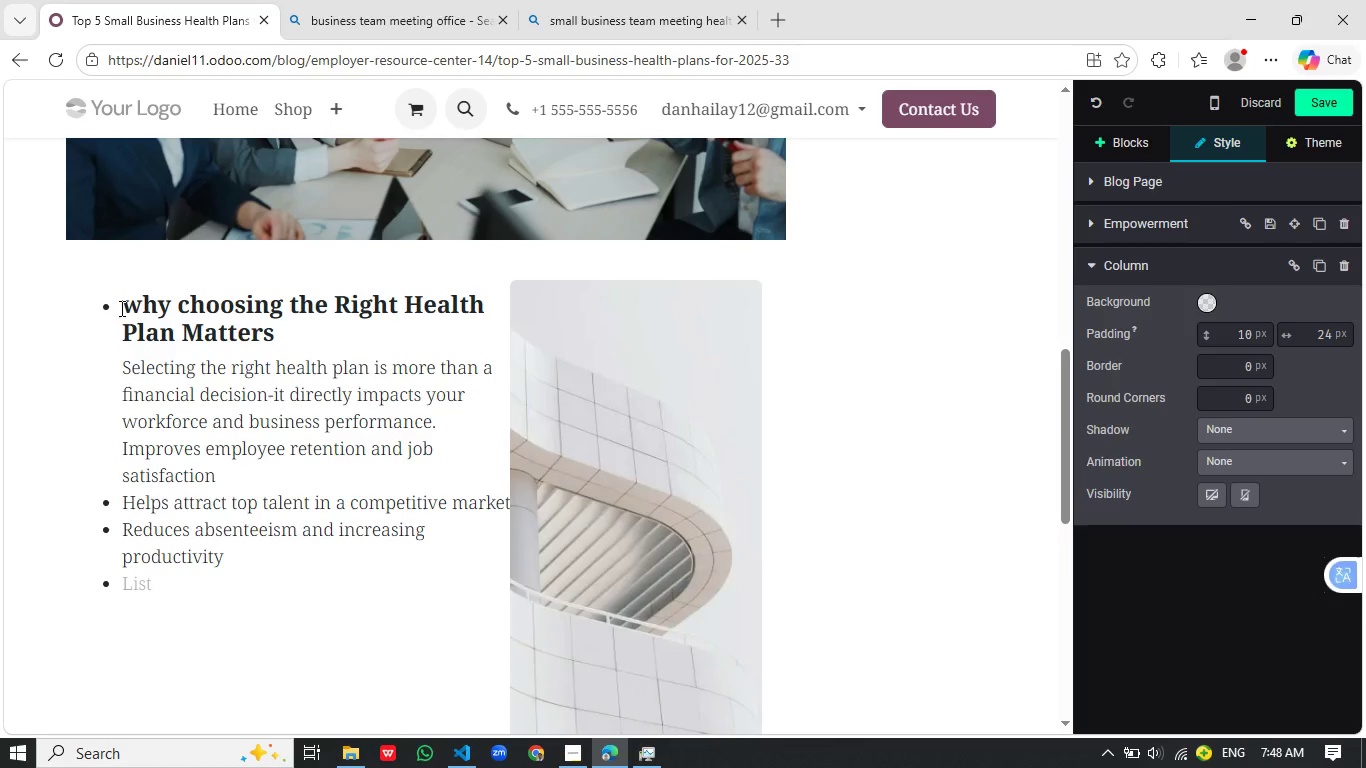 
key(Enter)
 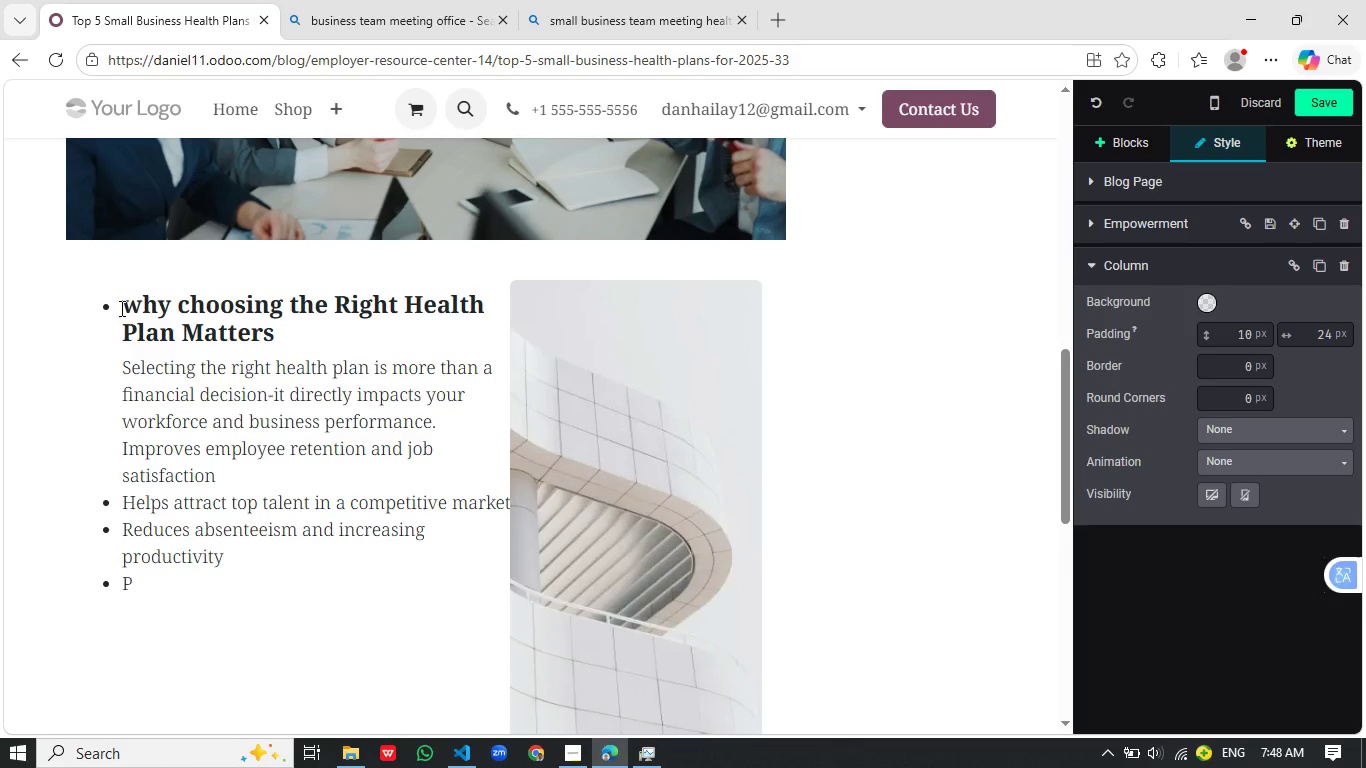 
type(Provides financial protection for employees and their f)
key(Tab)
type(.)
 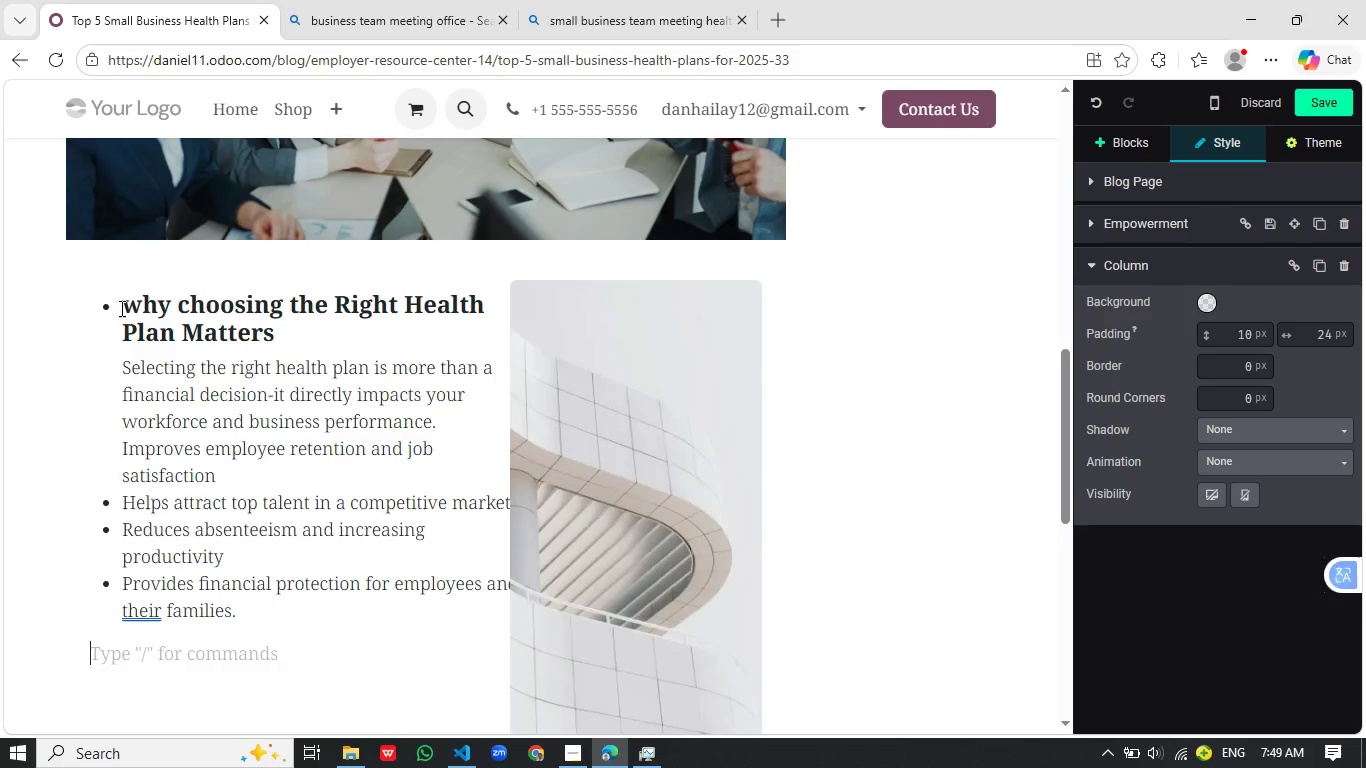 
key(Enter)
 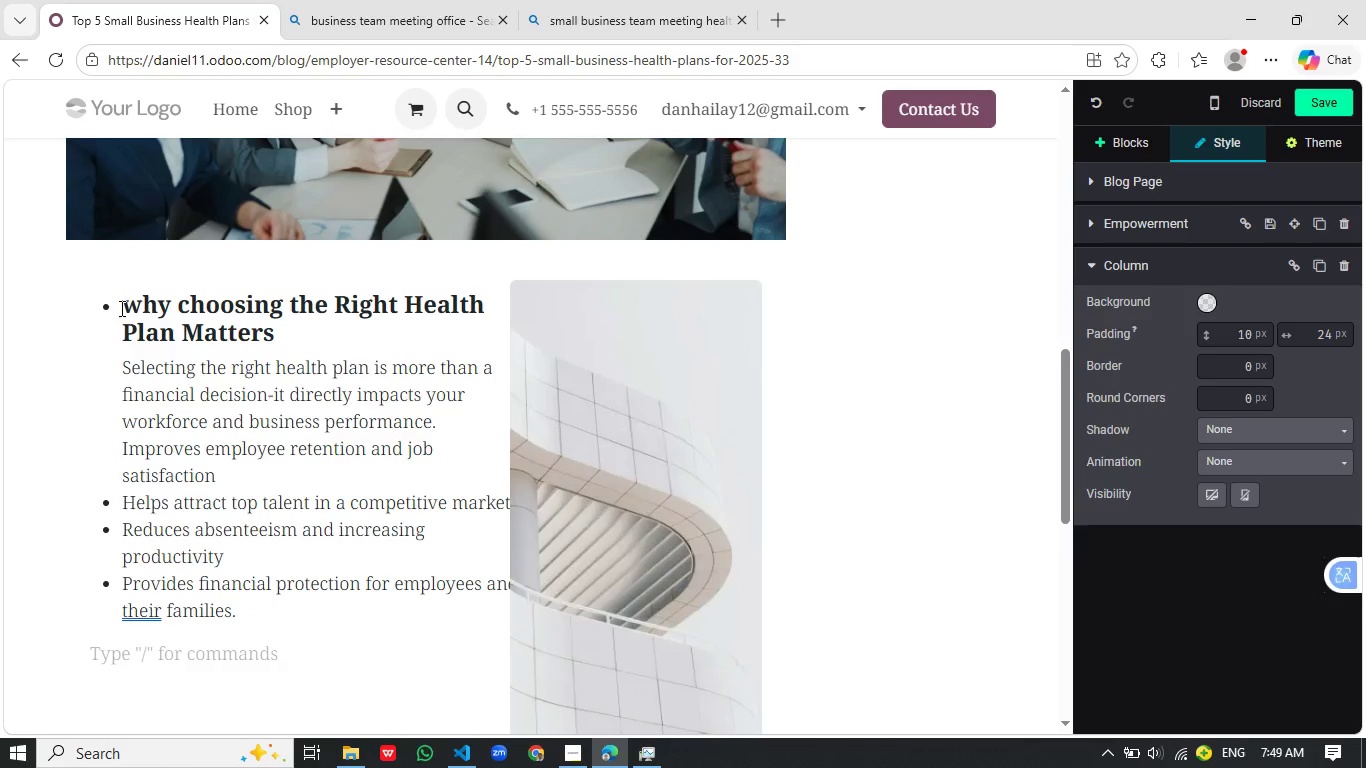 
key(Enter)
 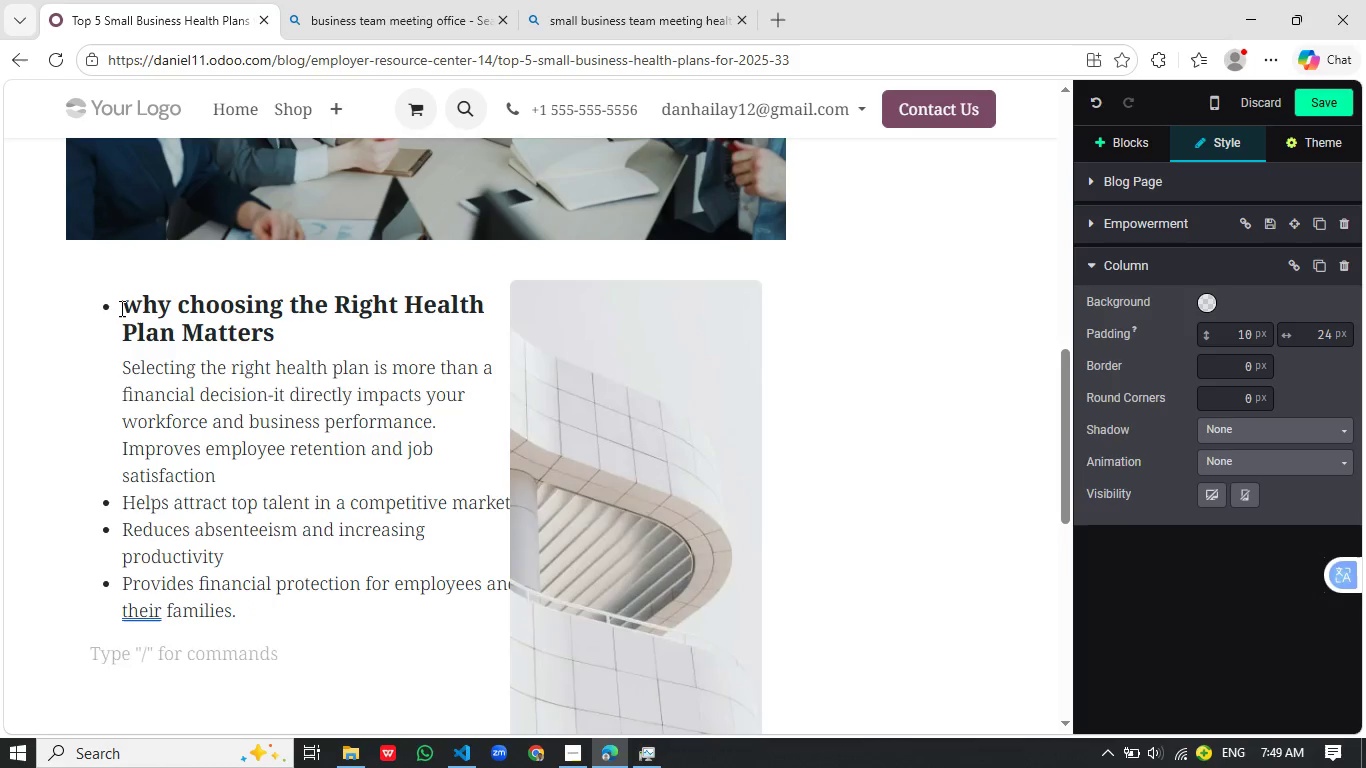 
type(A whil)
 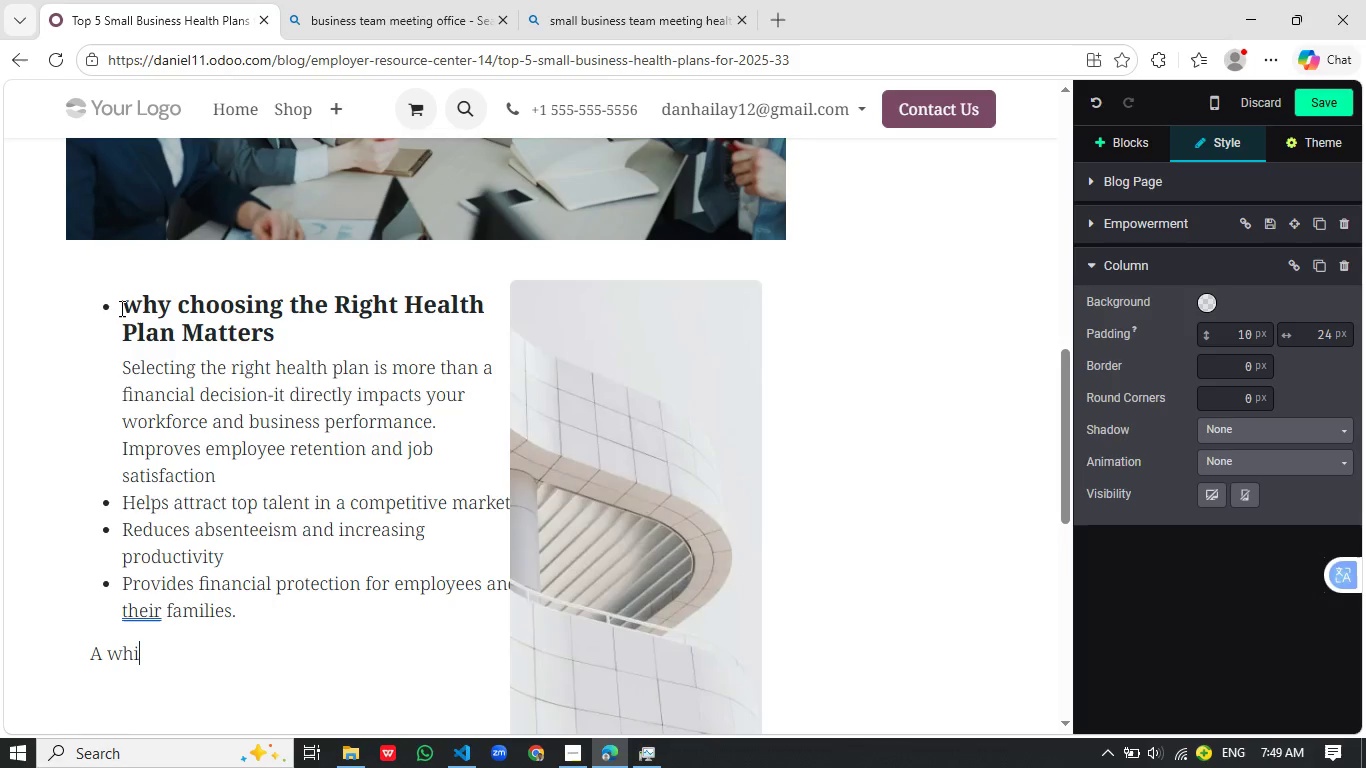 
key(Backspace)
key(Backspace)
key(Backspace)
type(ell-designed plan strengthens both yur company culture and logn)
key(Backspace)
key(Backspace)
type(ng-term growth.)
 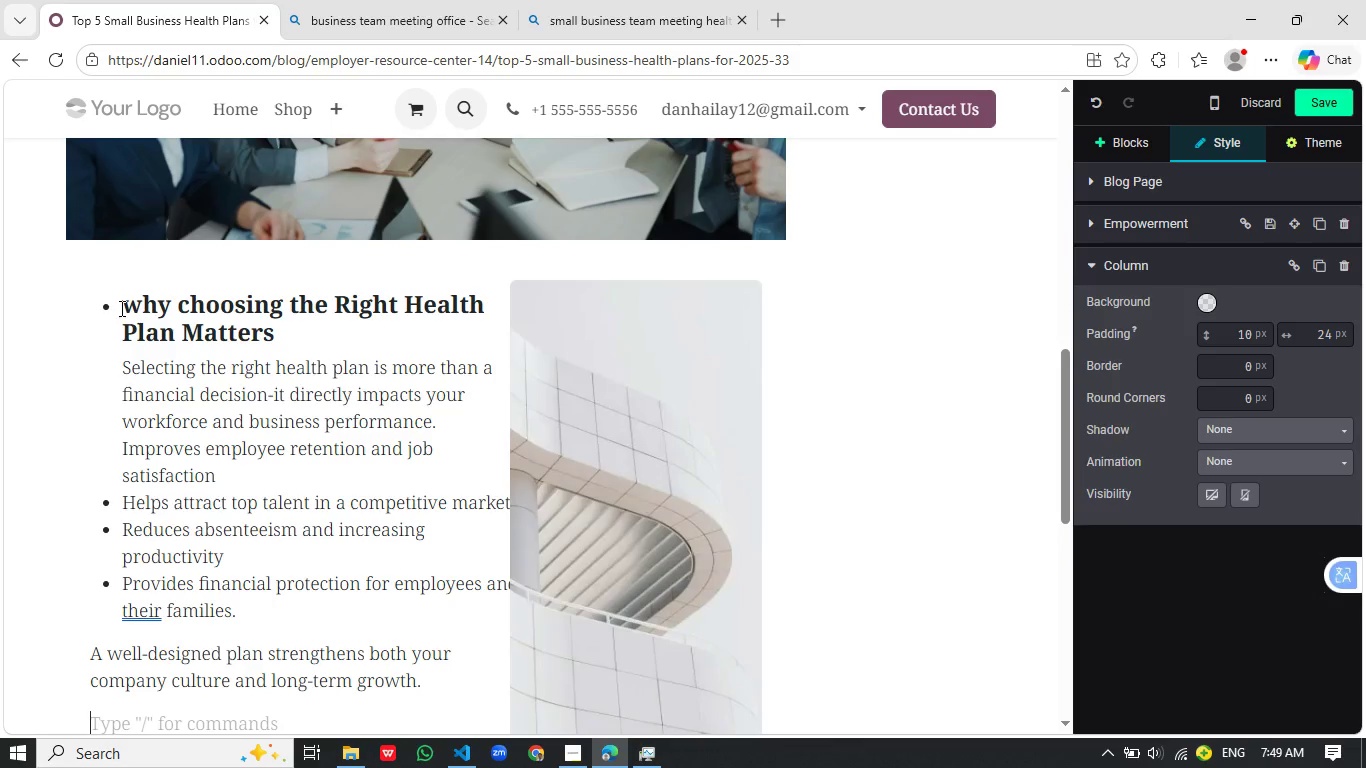 
key(Enter)
 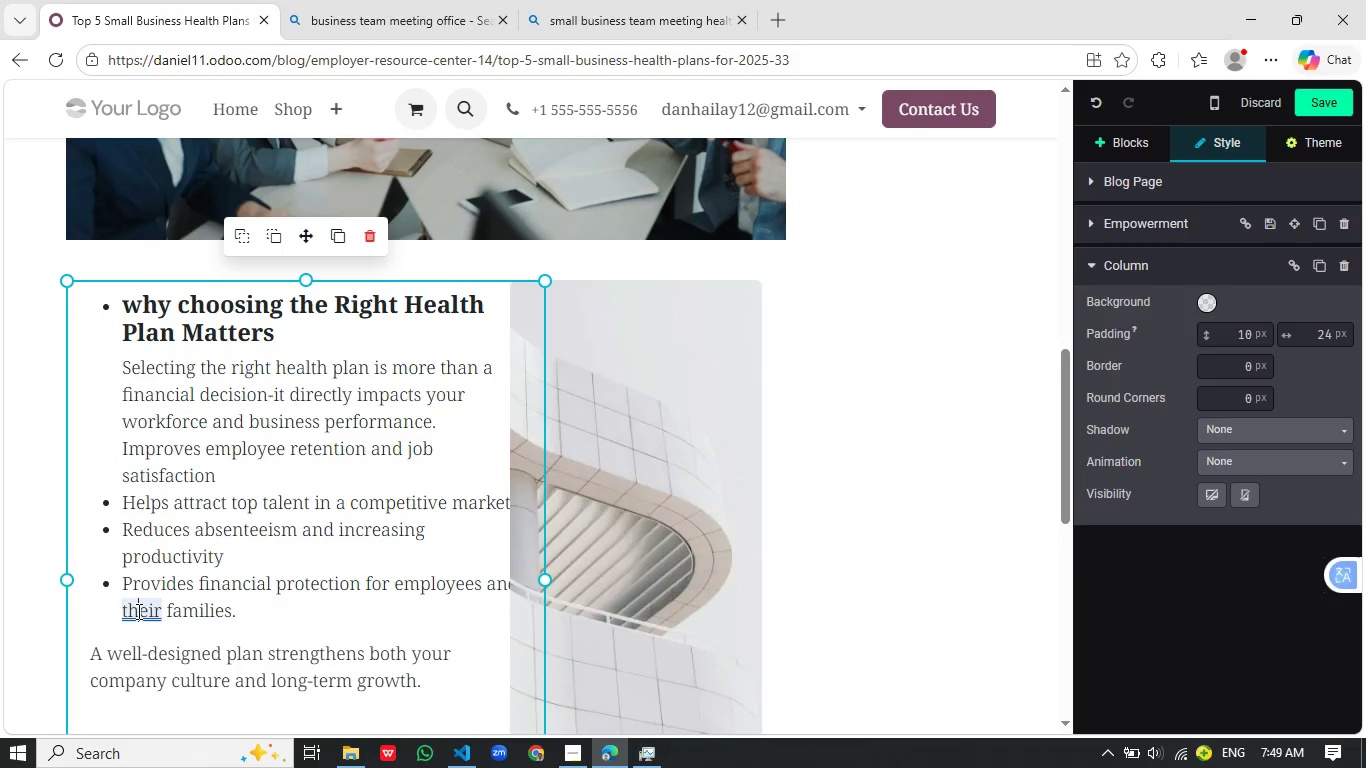 
left_click([137, 611])
 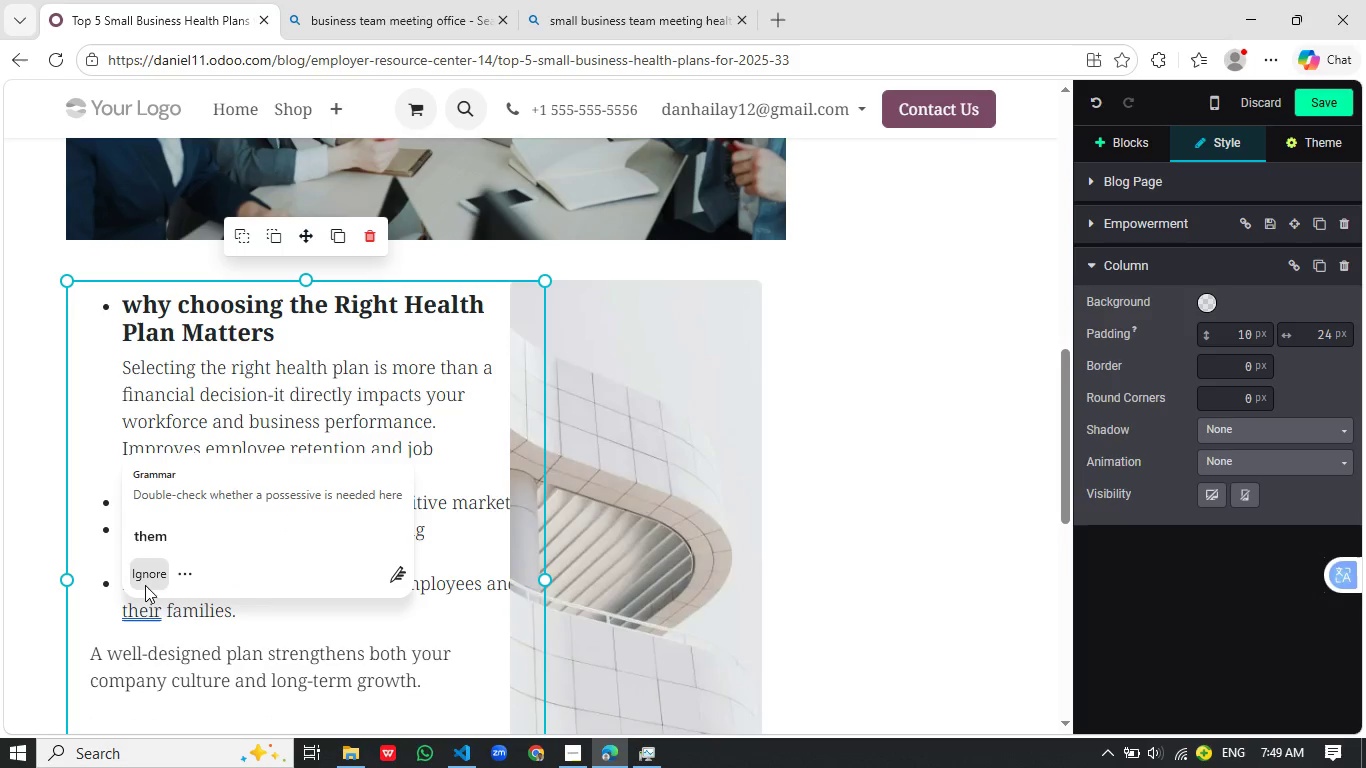 
wait(8.98)
 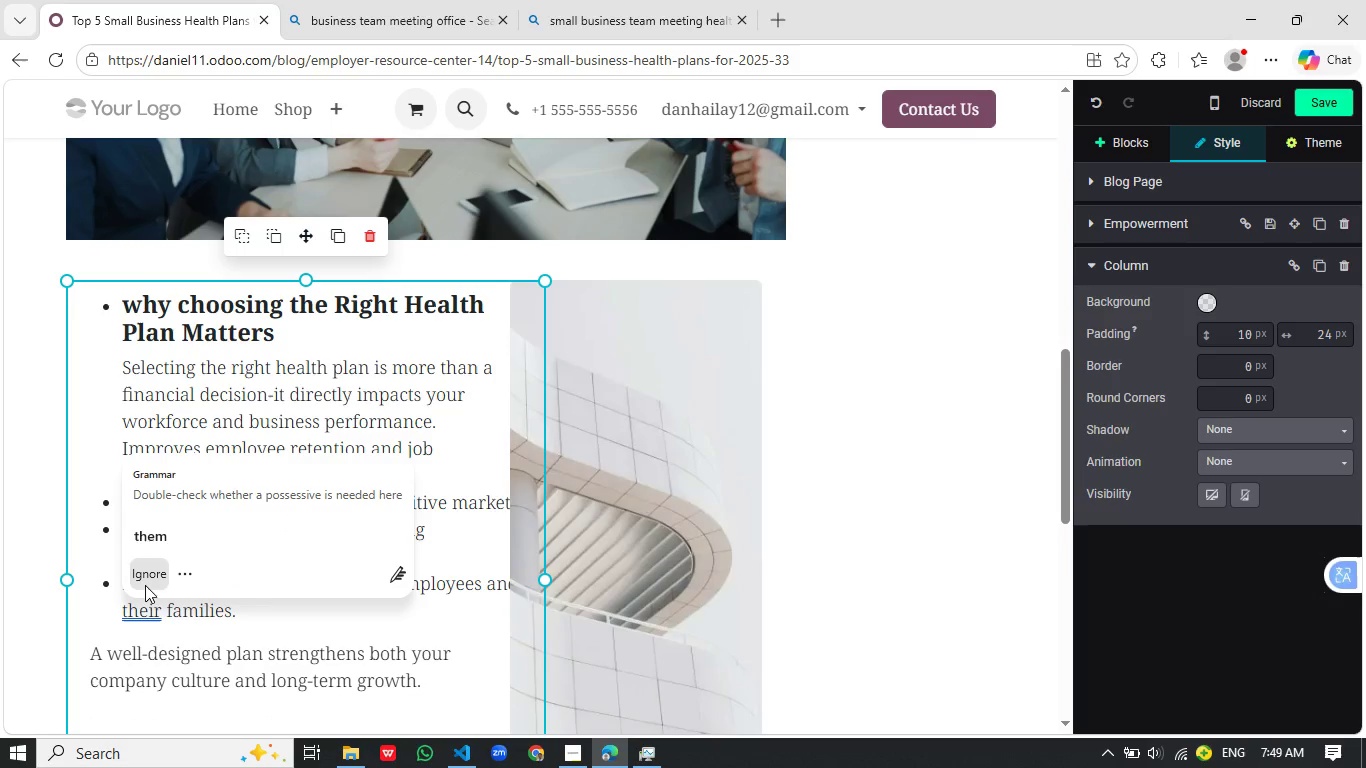 
left_click([175, 606])
 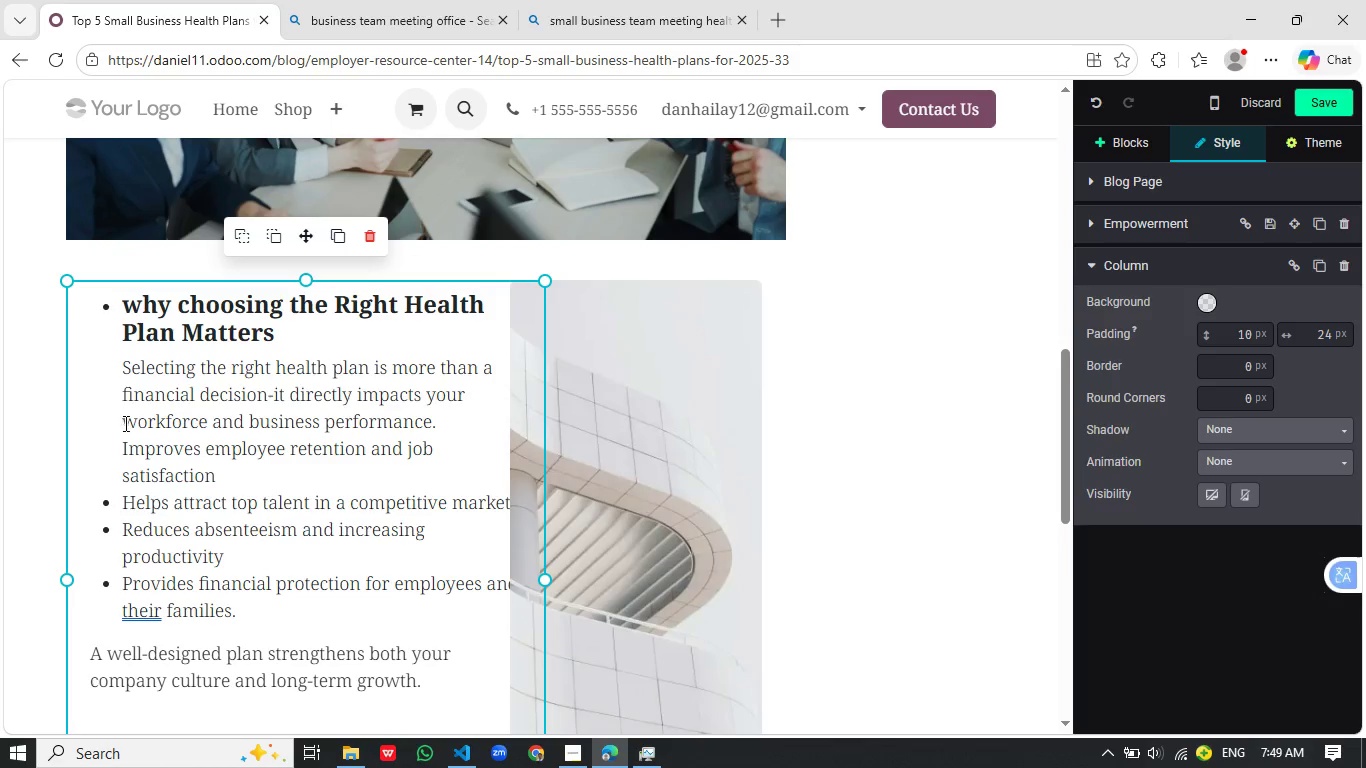 
wait(5.45)
 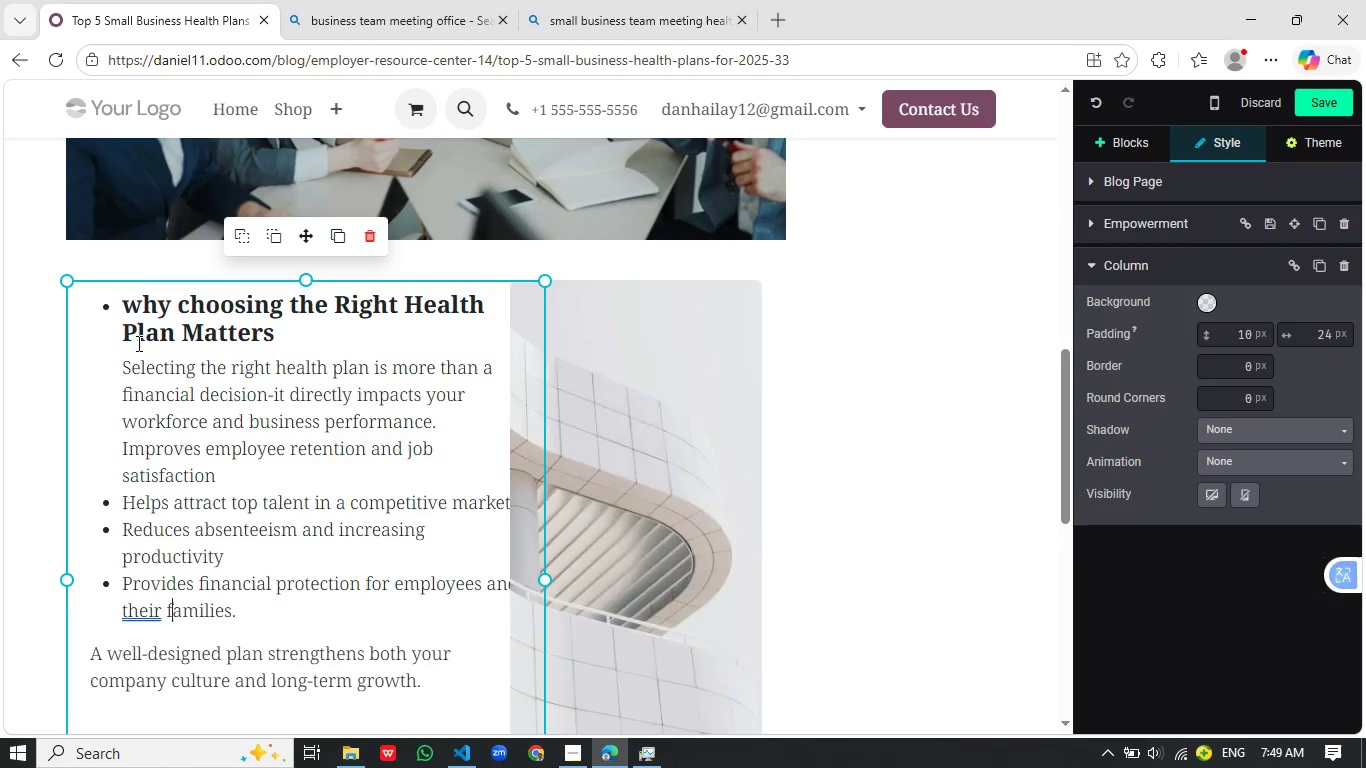 
left_click([124, 424])
 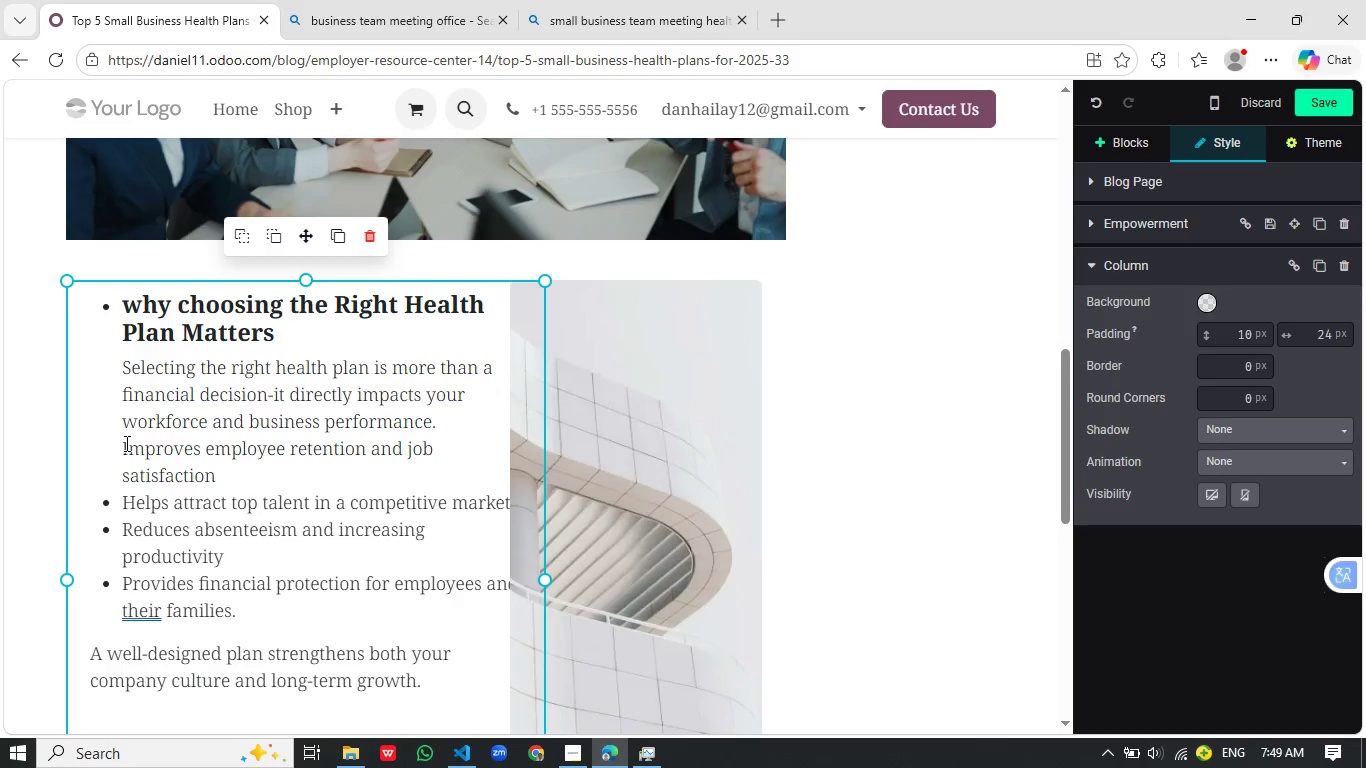 
left_click([125, 443])
 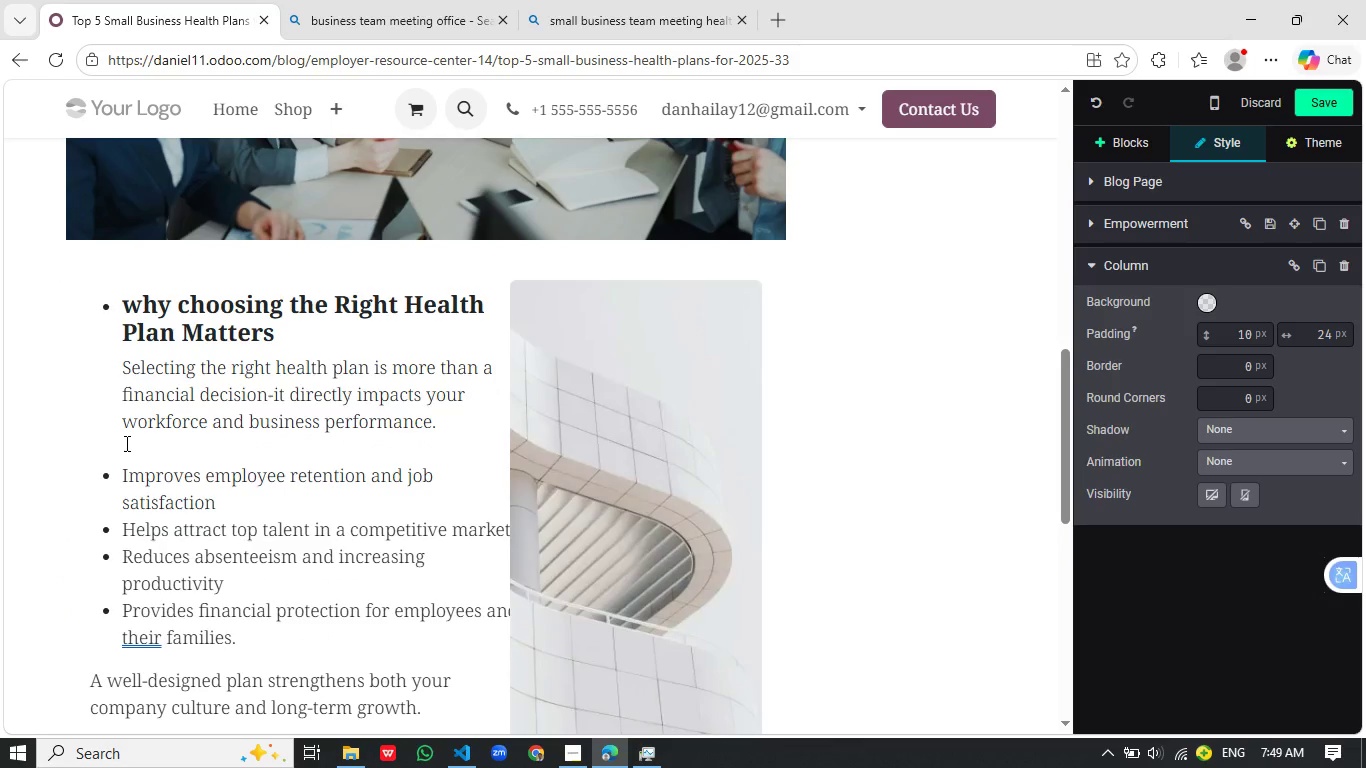 
key(Enter)
 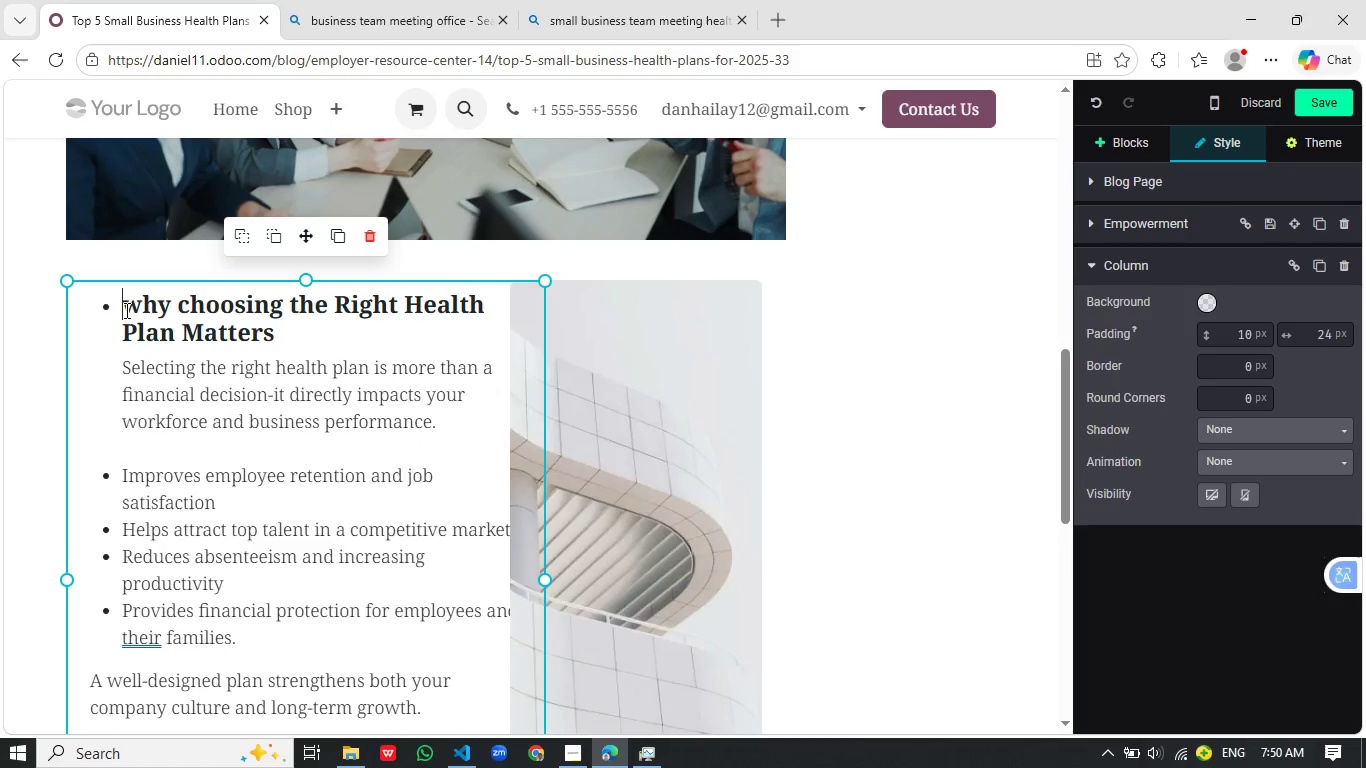 
left_click([125, 310])
 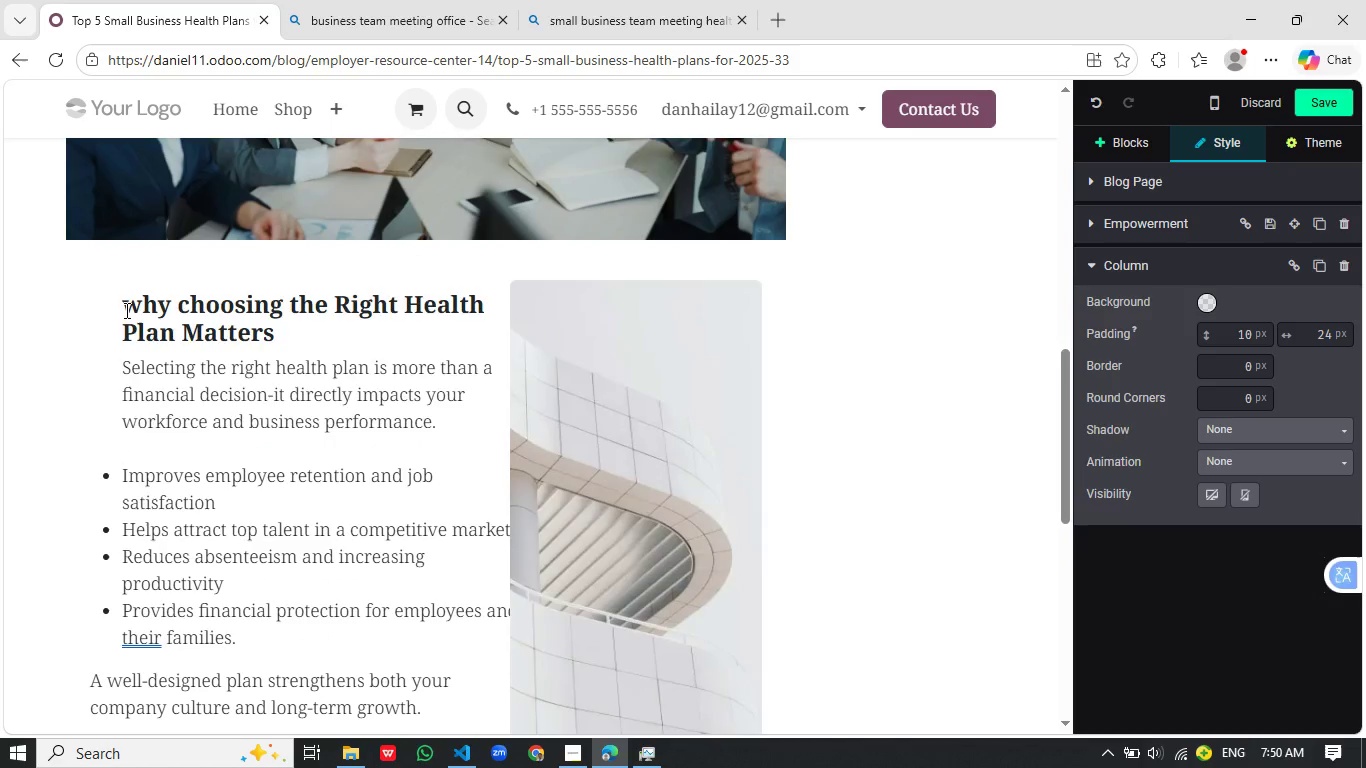 
key(Backspace)
 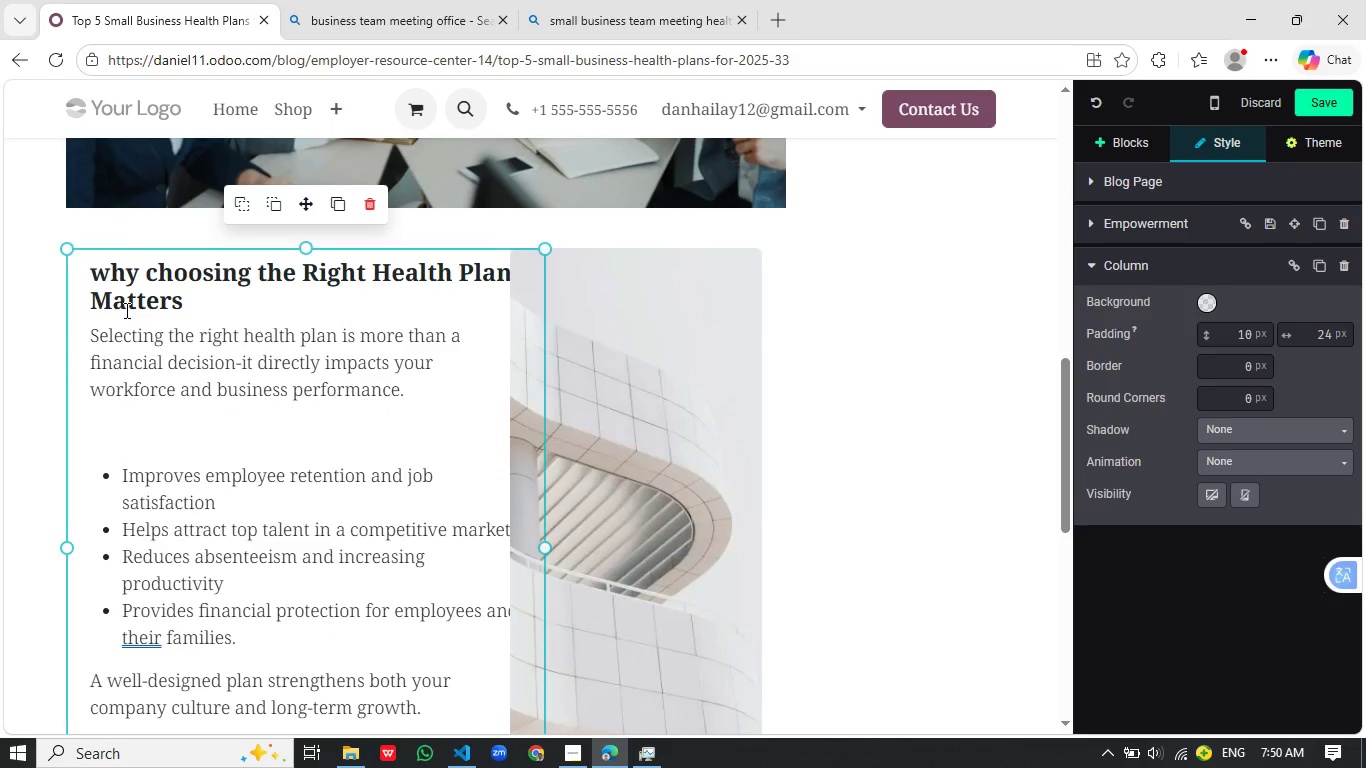 
key(Backspace)
 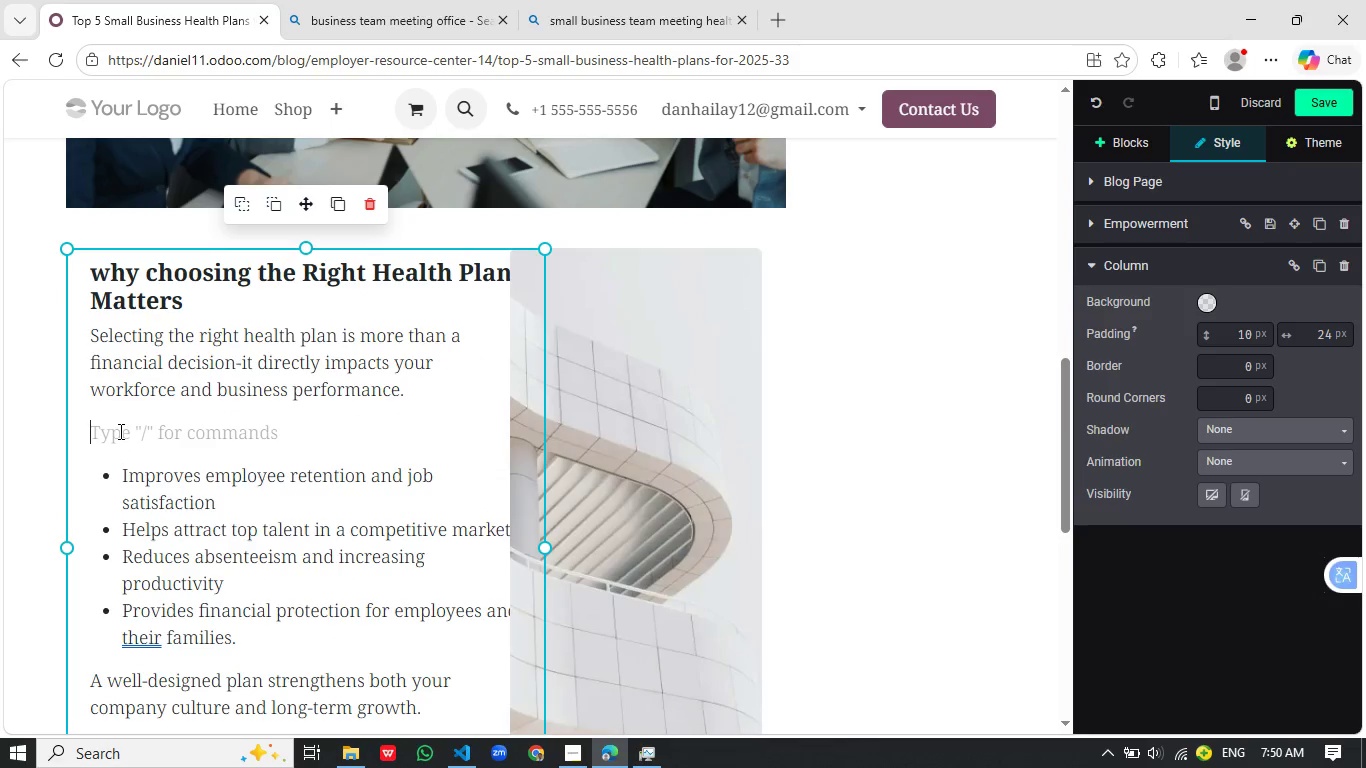 
left_click([119, 431])
 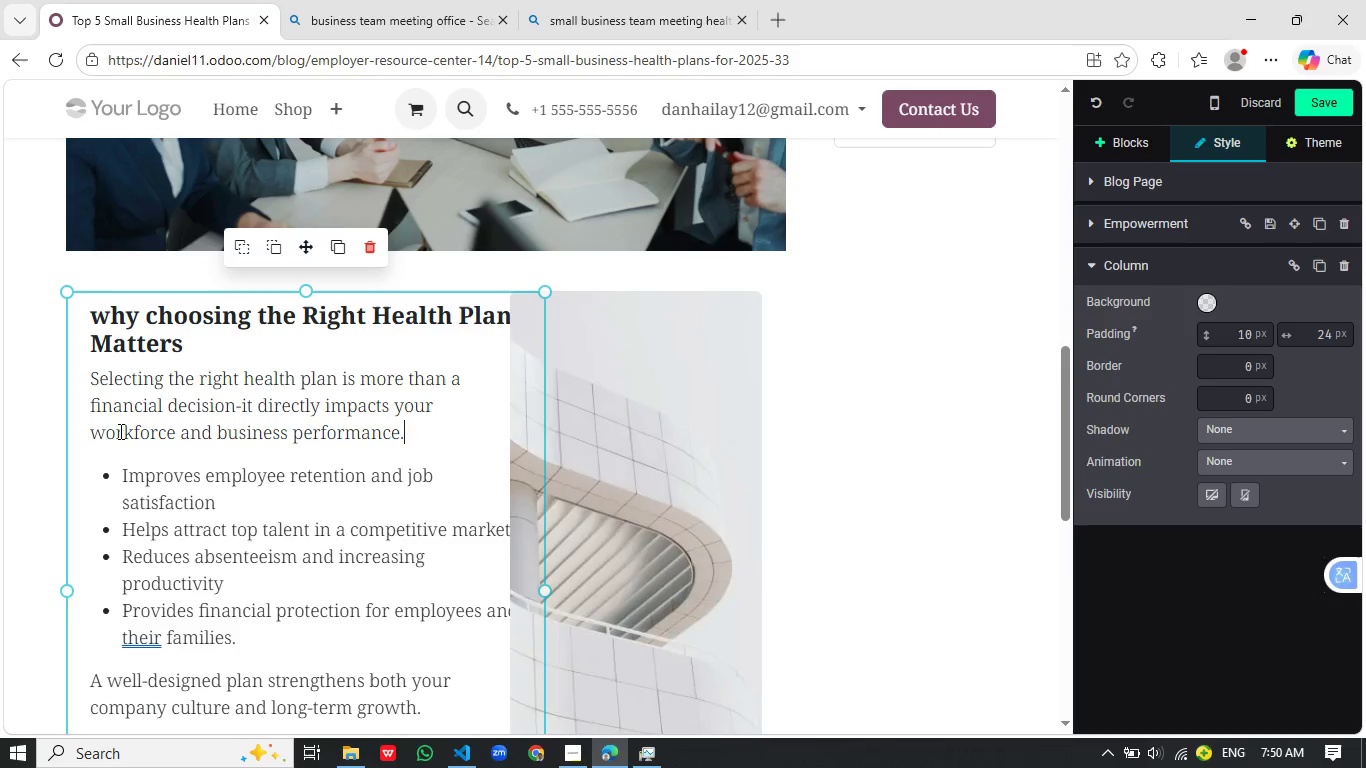 
key(Backspace)
 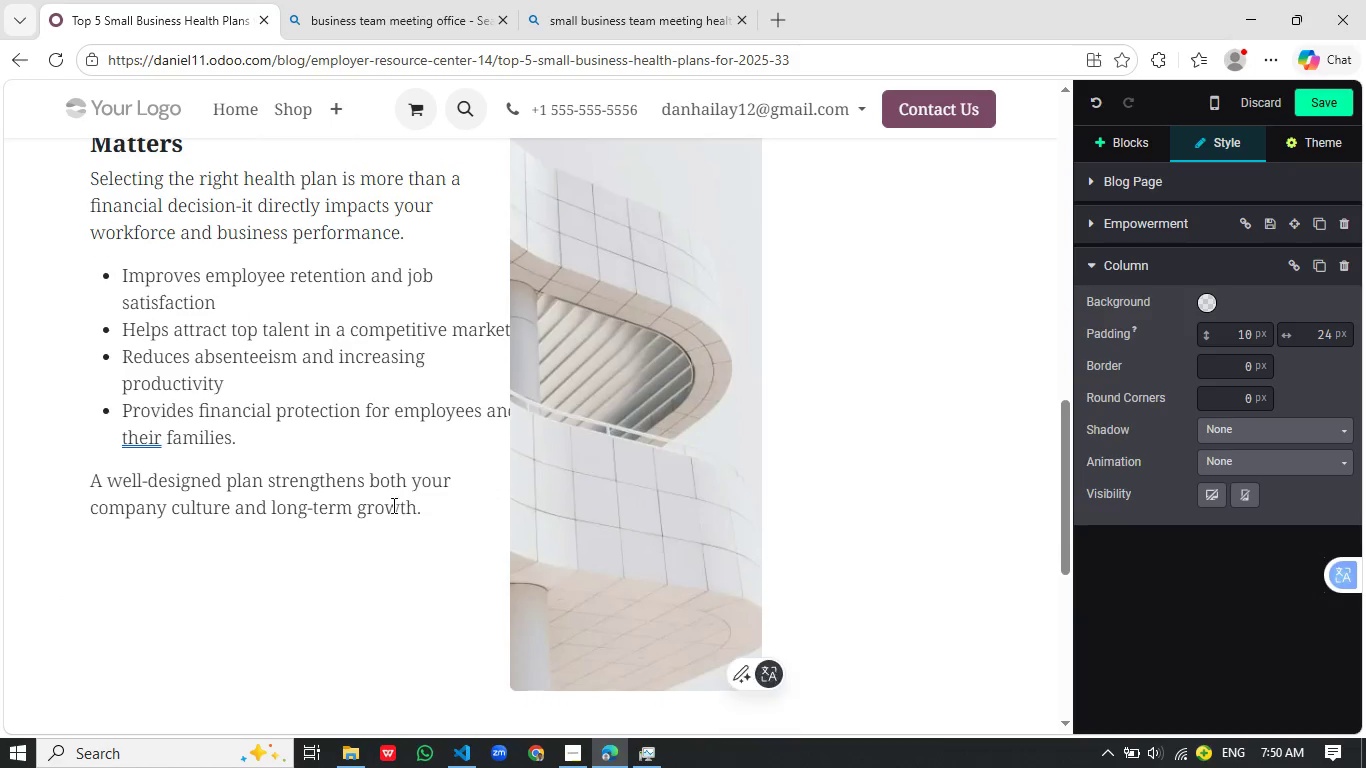 
left_click([574, 489])
 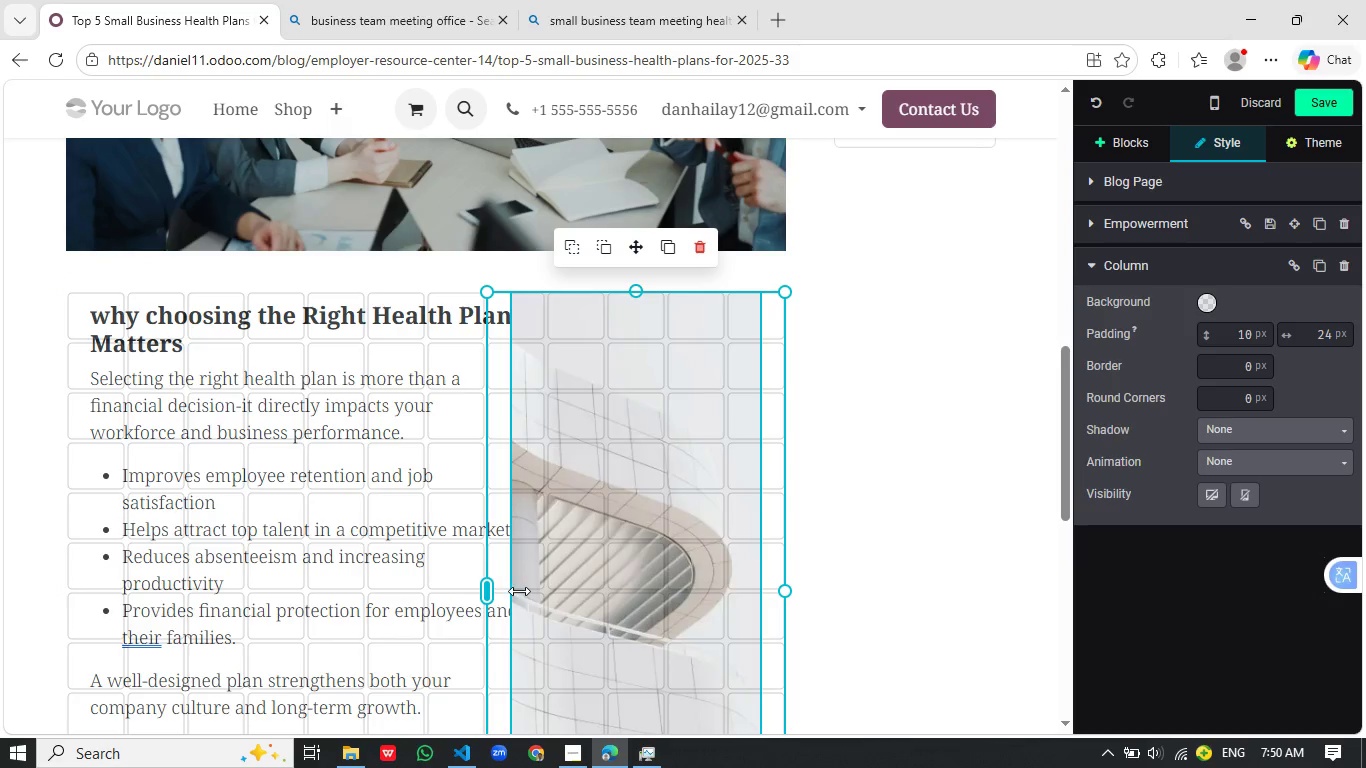 
scroll: coordinate [424, 481], scroll_direction: none, amount: 0.0
 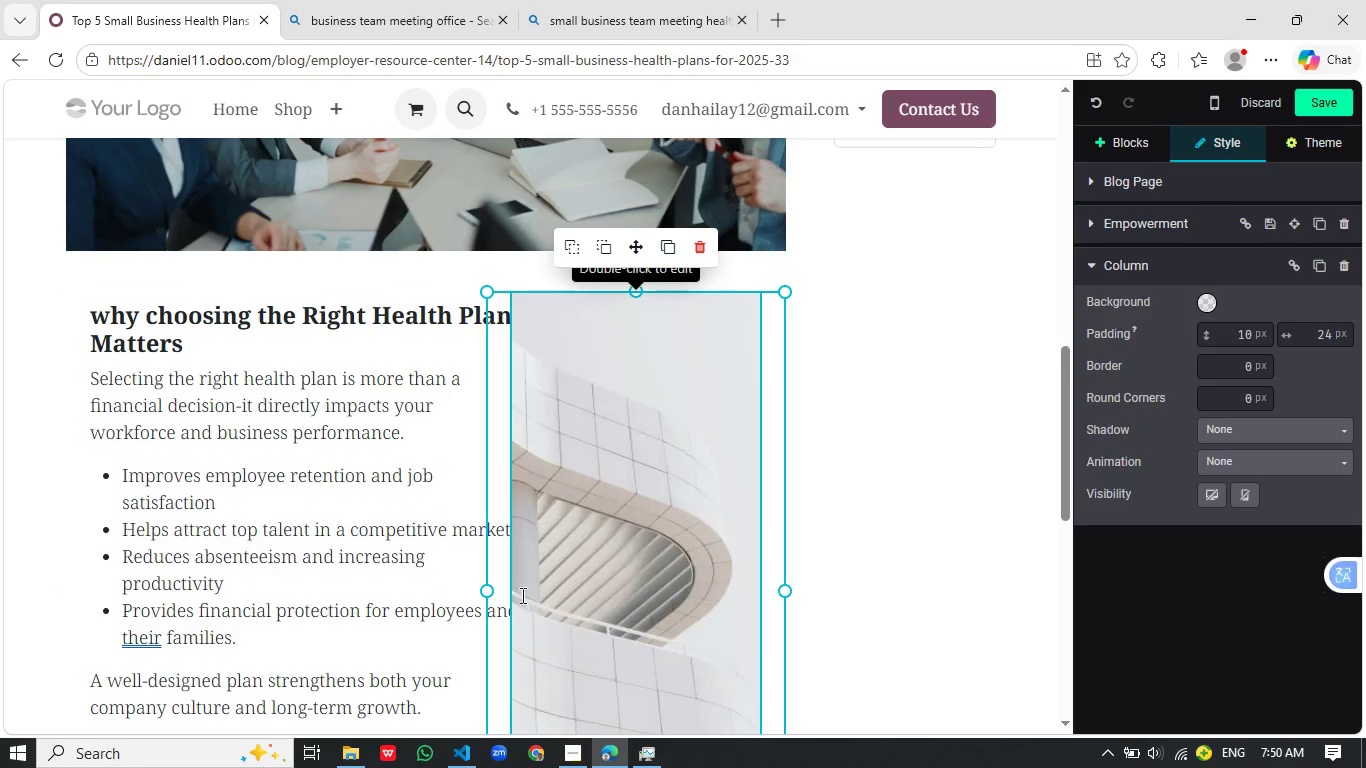 
left_click_drag(start_coordinate=[489, 596], to_coordinate=[539, 590])
 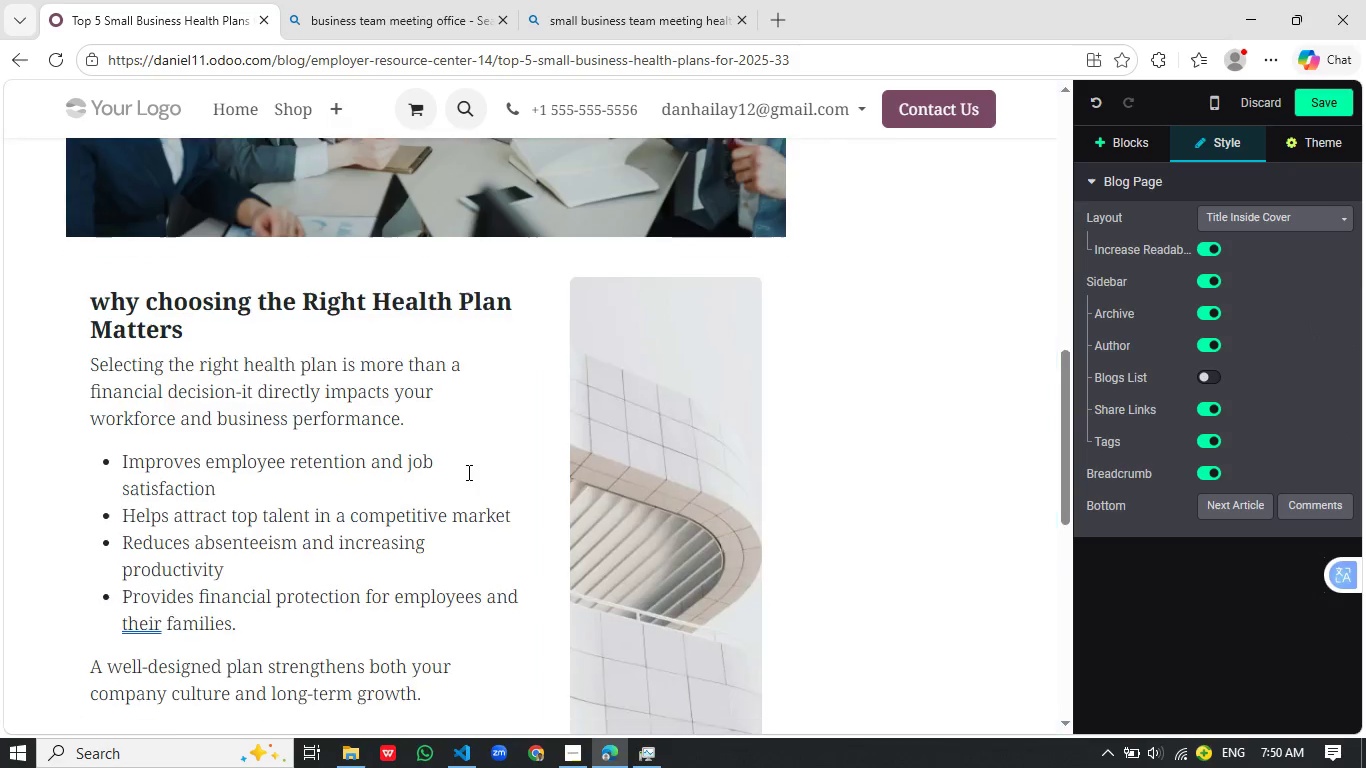 
left_click([896, 557])
 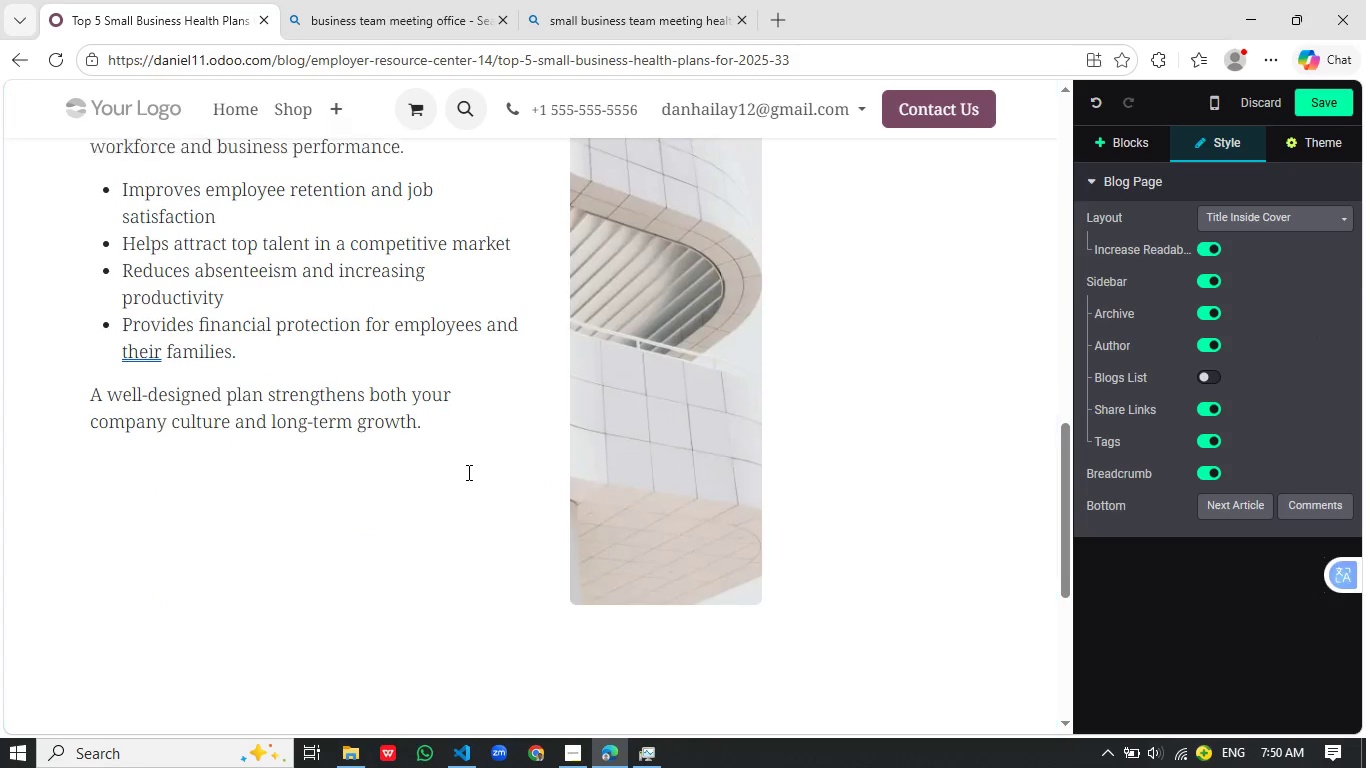 
left_click([682, 572])
 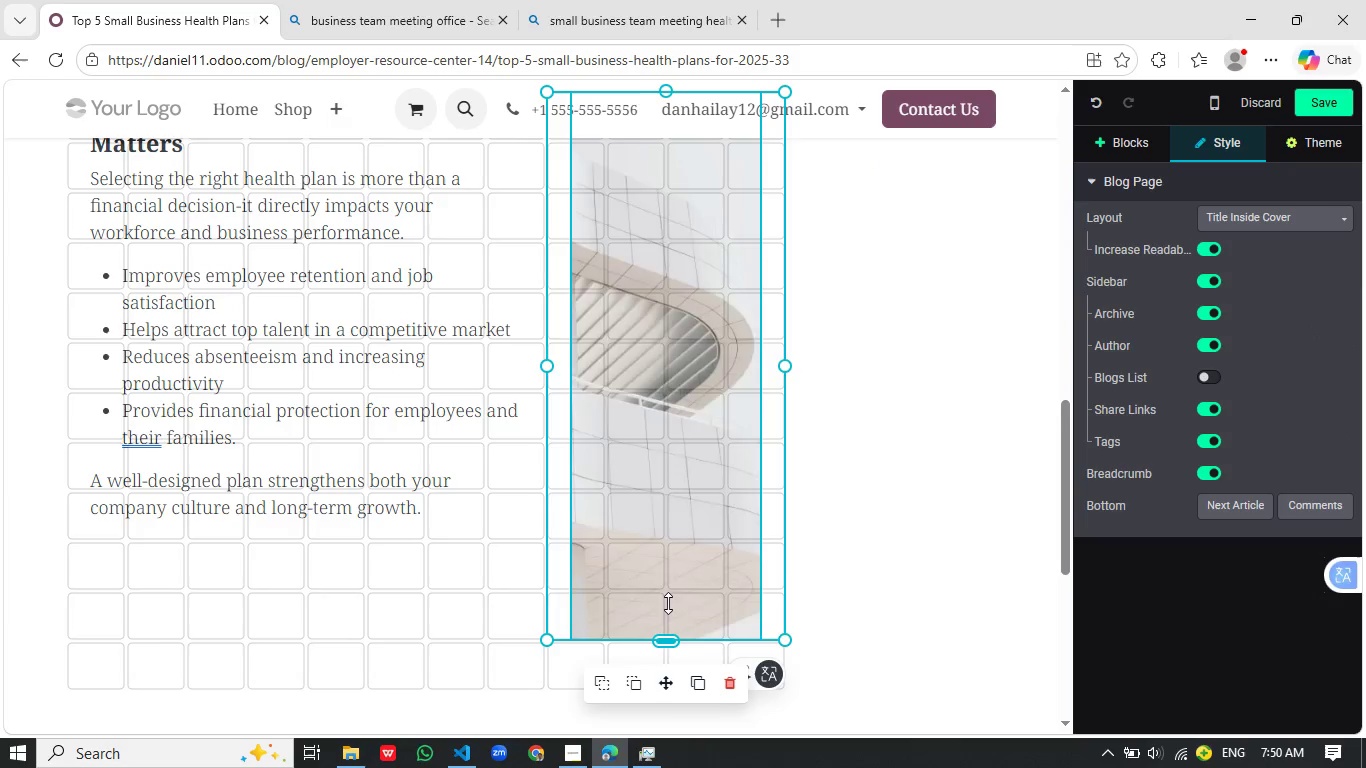 
scroll: coordinate [467, 472], scroll_direction: down, amount: 2.0
 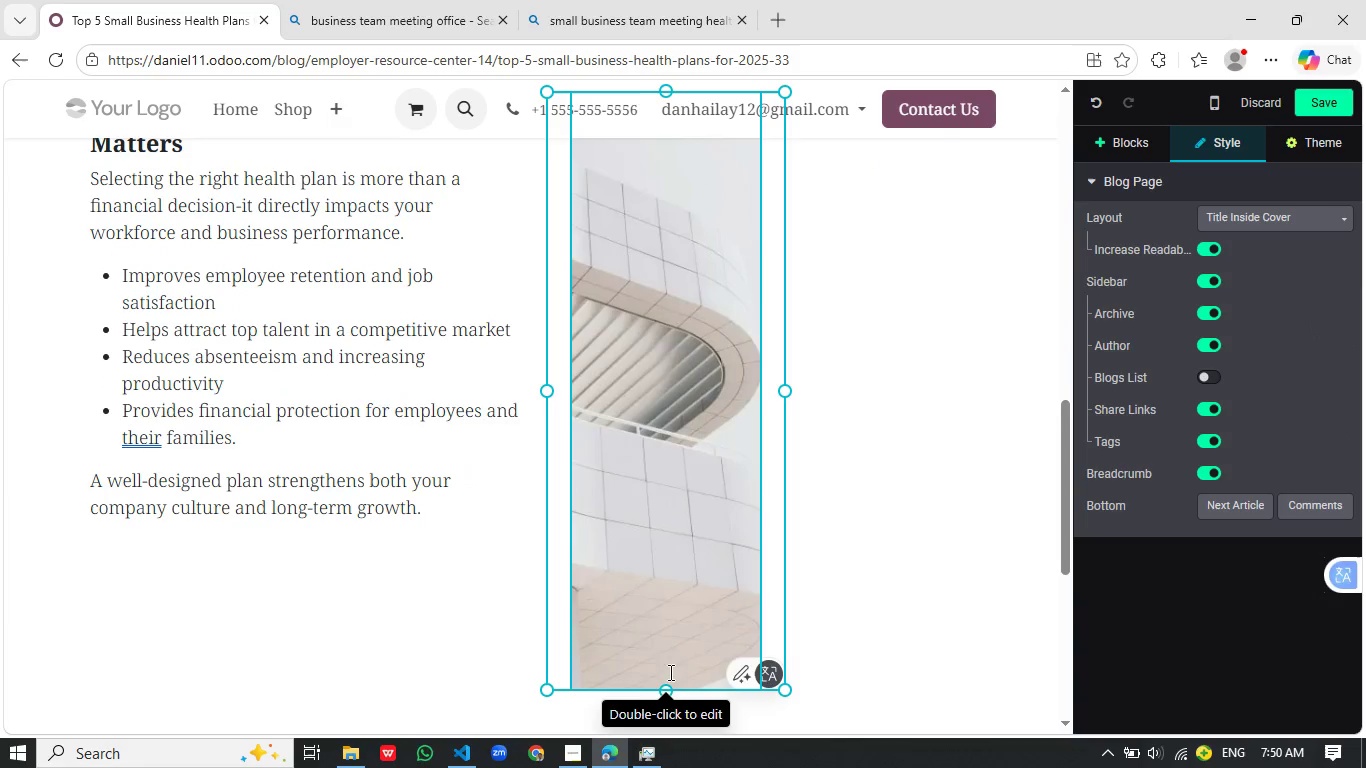 
left_click_drag(start_coordinate=[666, 684], to_coordinate=[671, 535])
 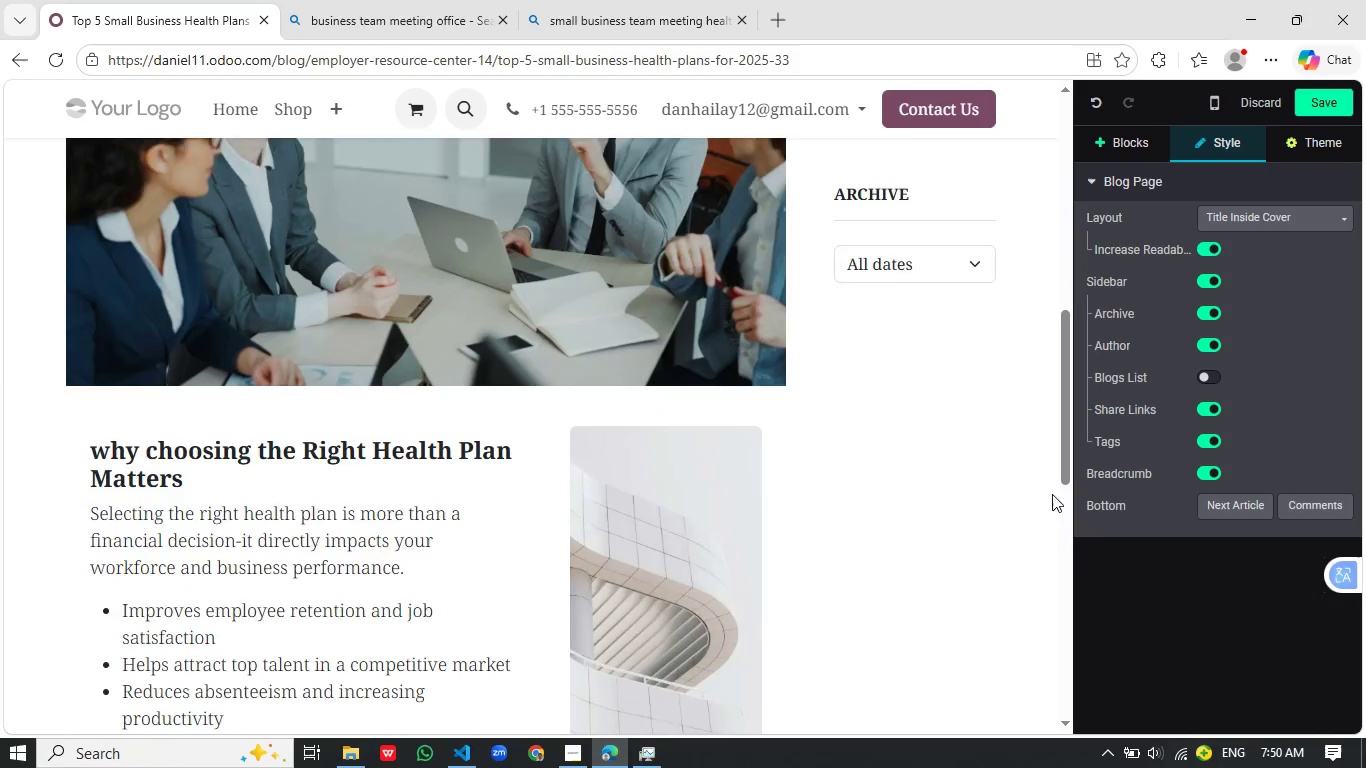 
left_click([383, 557])
 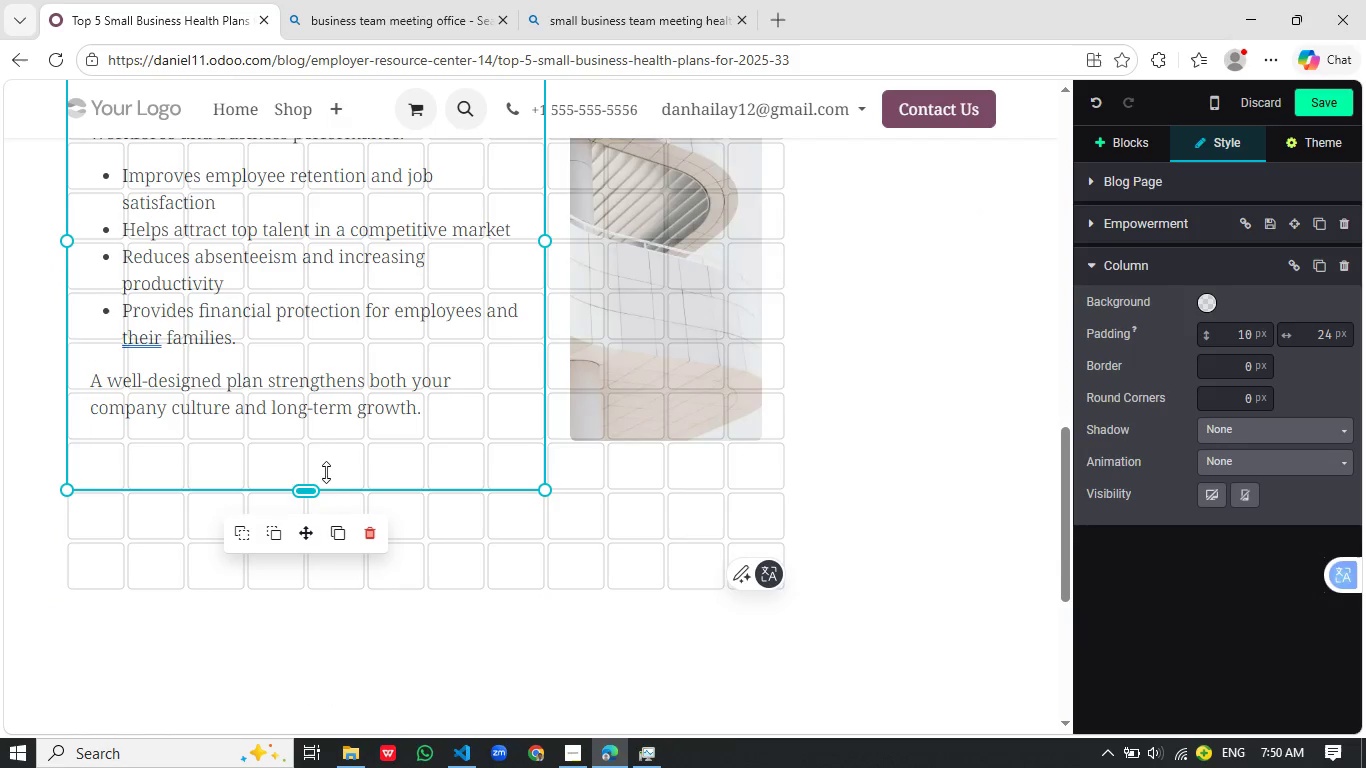 
scroll: coordinate [1052, 494], scroll_direction: down, amount: 1.0
 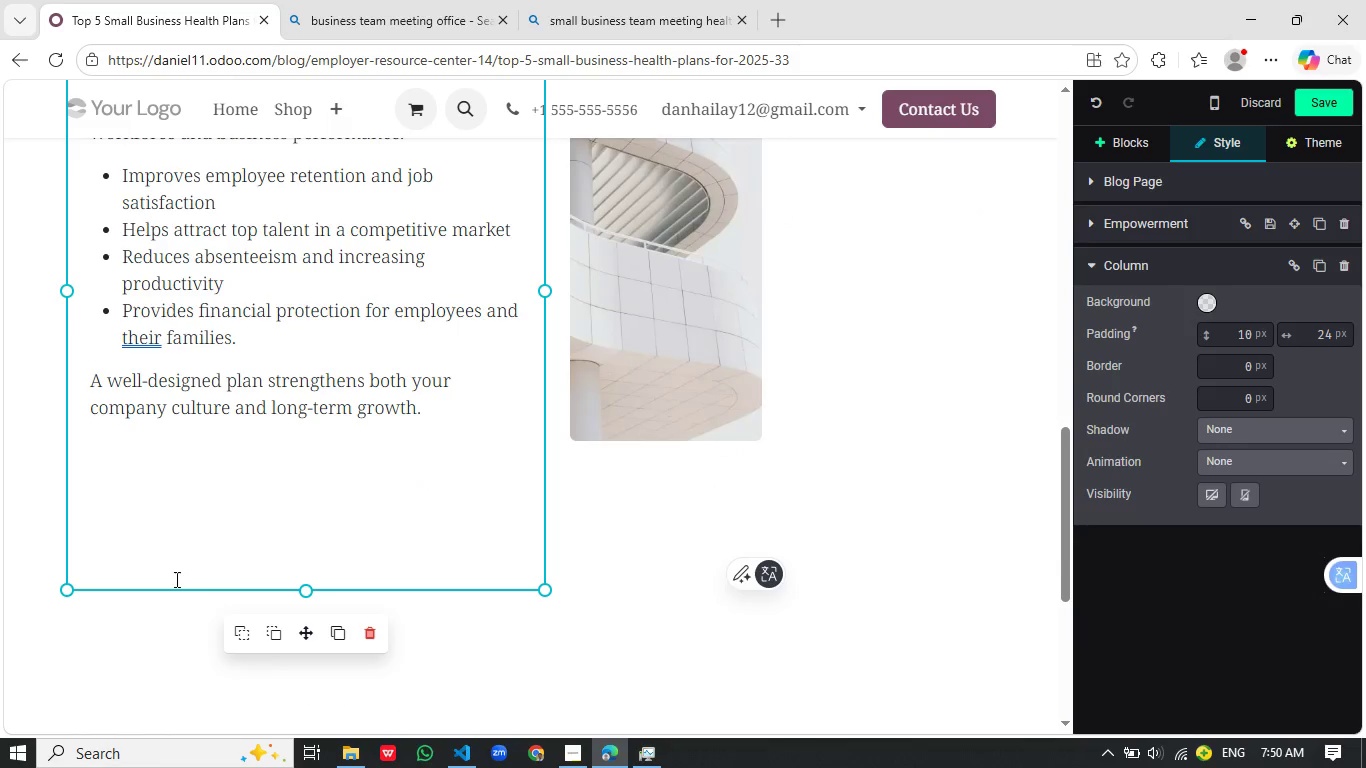 
left_click_drag(start_coordinate=[305, 588], to_coordinate=[337, 434])
 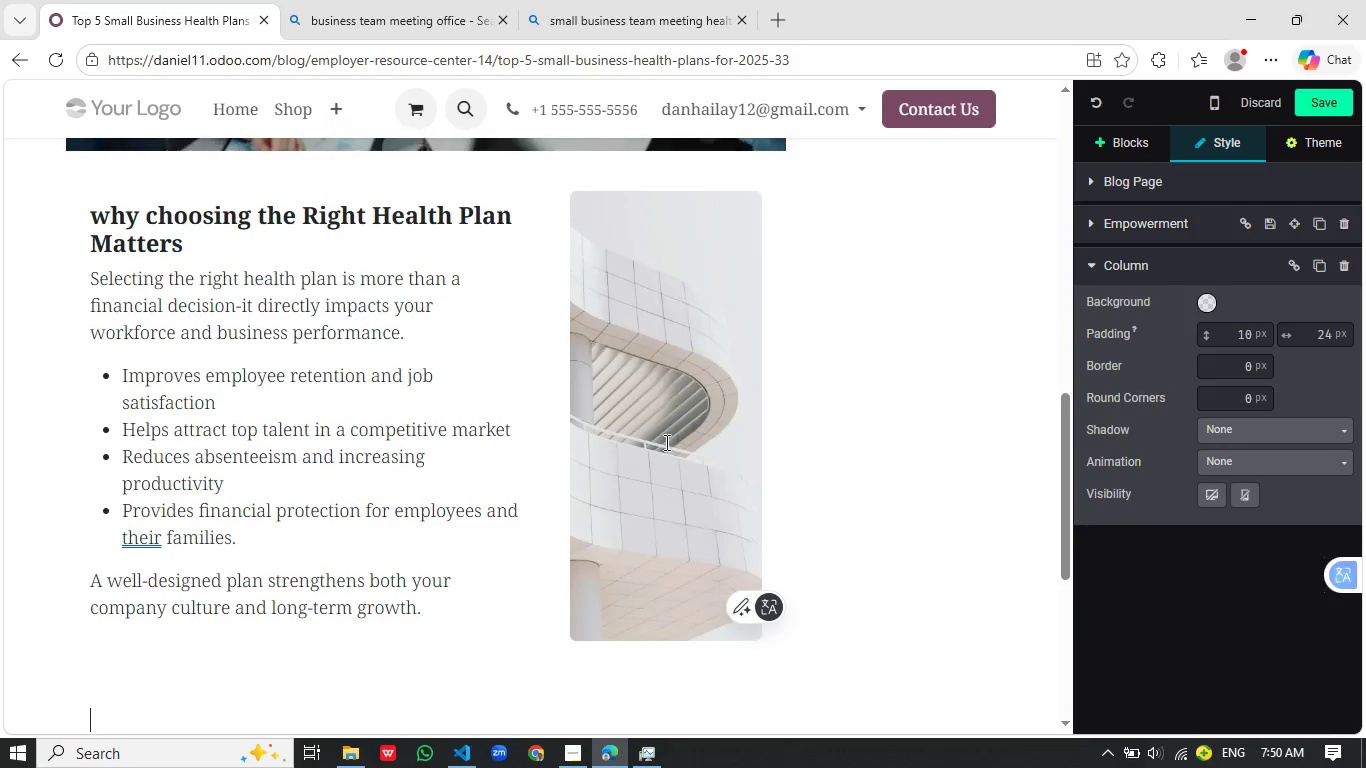 
scroll: coordinate [665, 442], scroll_direction: up, amount: 3.0
 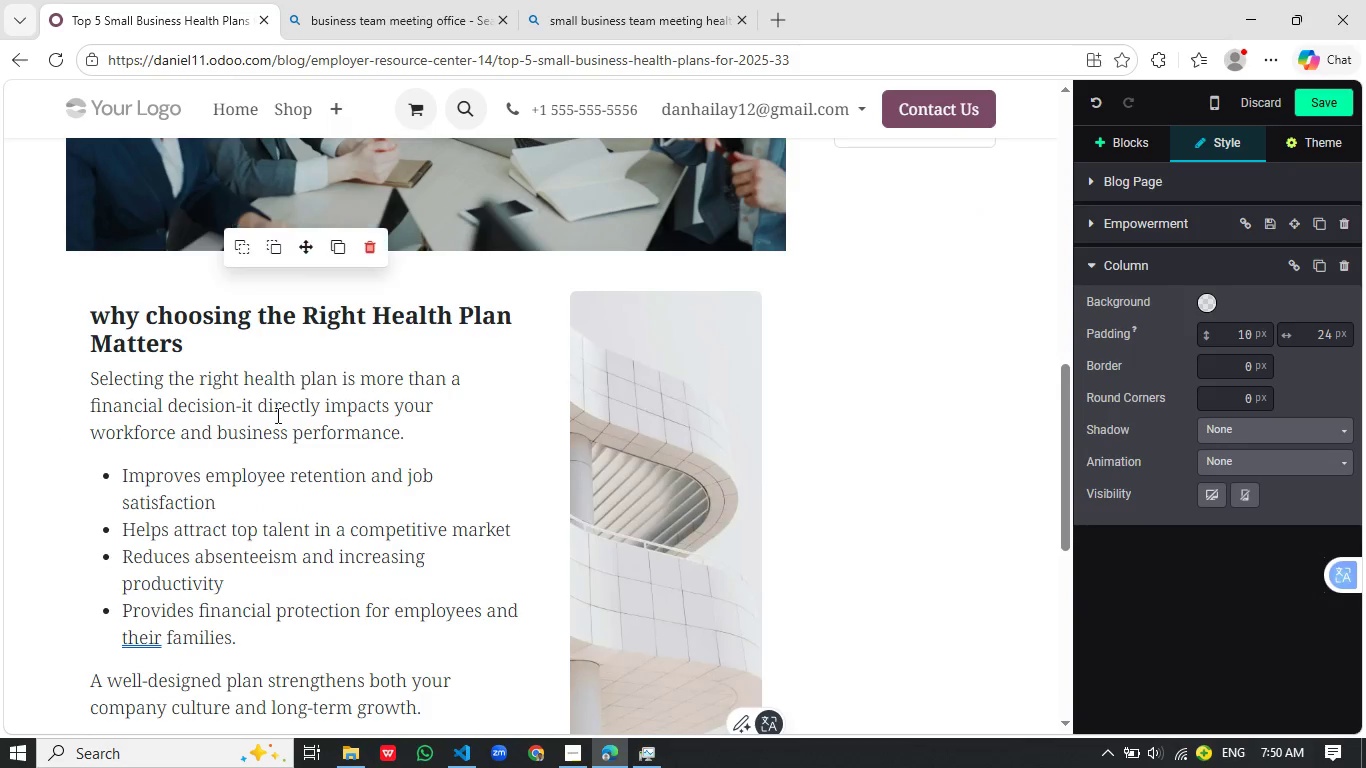 
mouse_move([265, 413])
 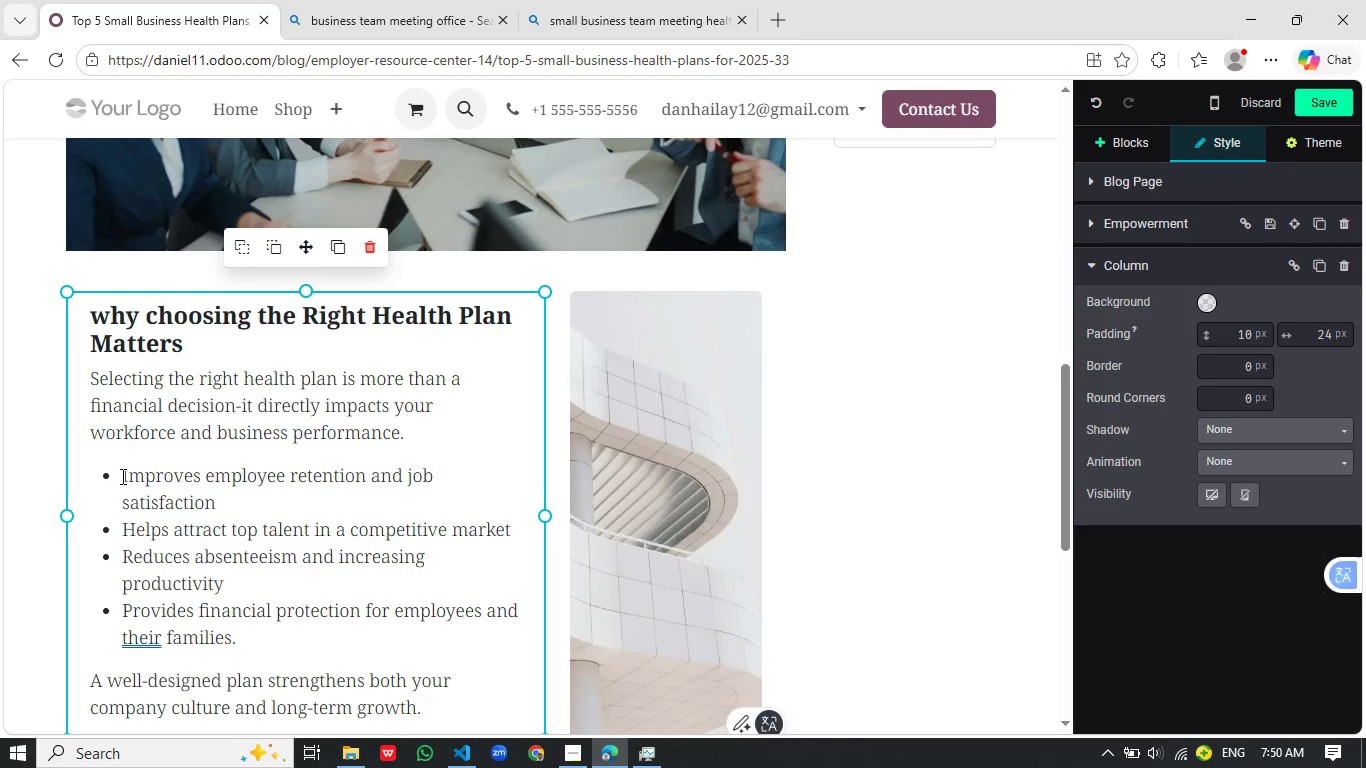 
left_click_drag(start_coordinate=[122, 475], to_coordinate=[253, 627])
 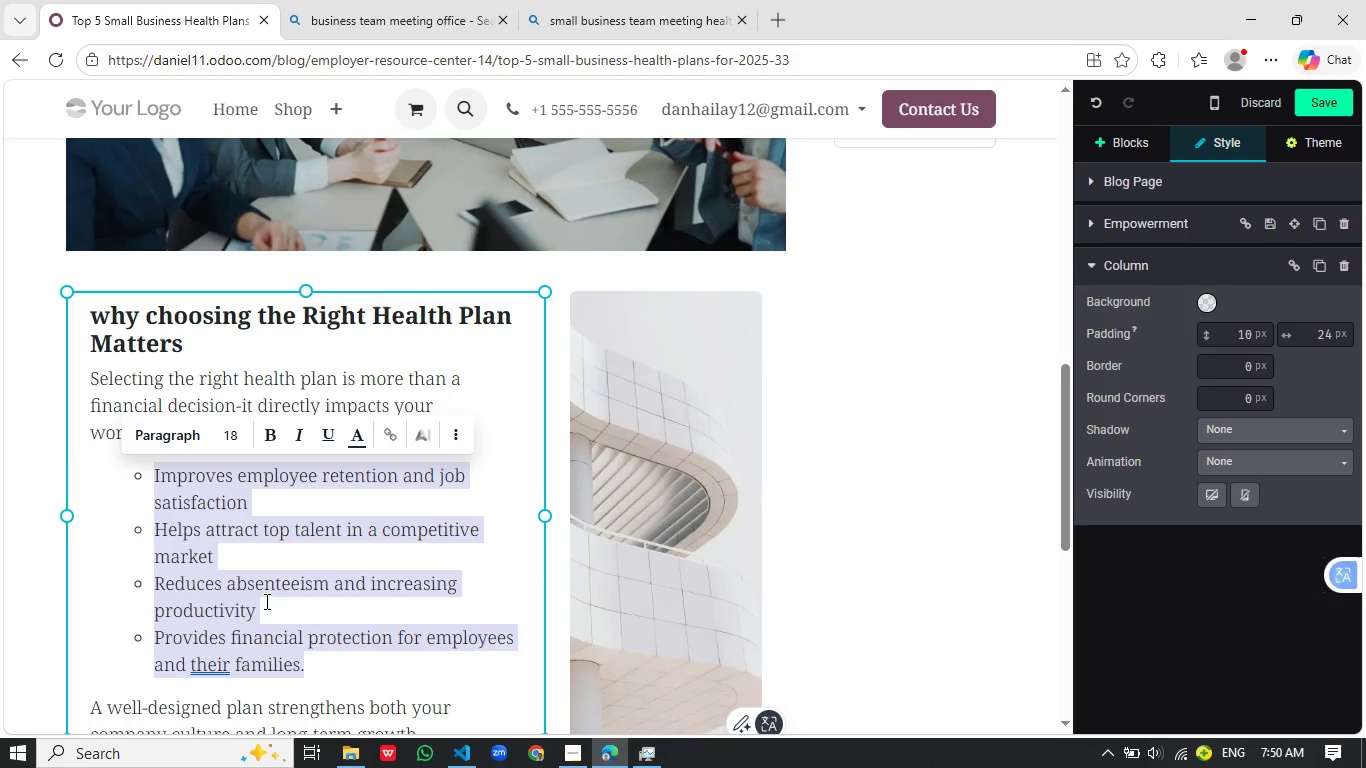 
key(Tab)
 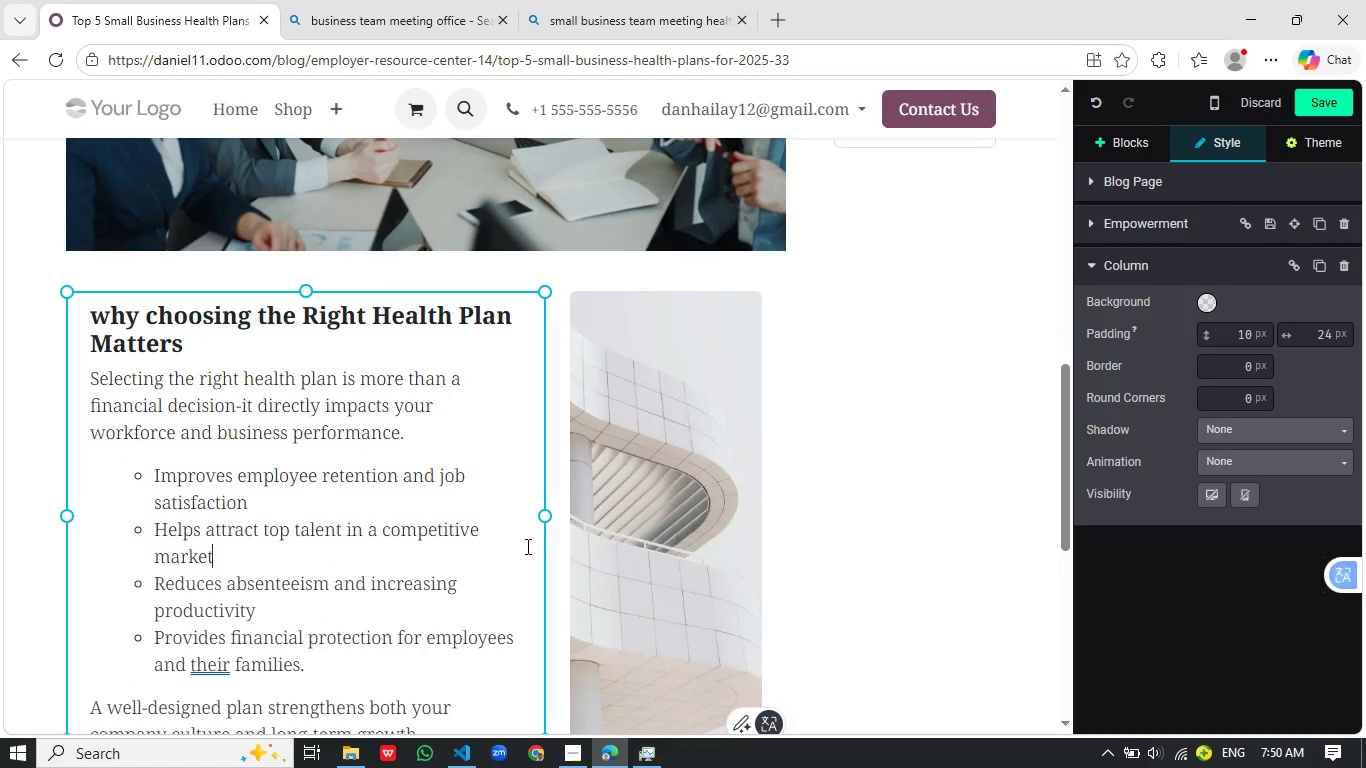 
left_click([359, 552])
 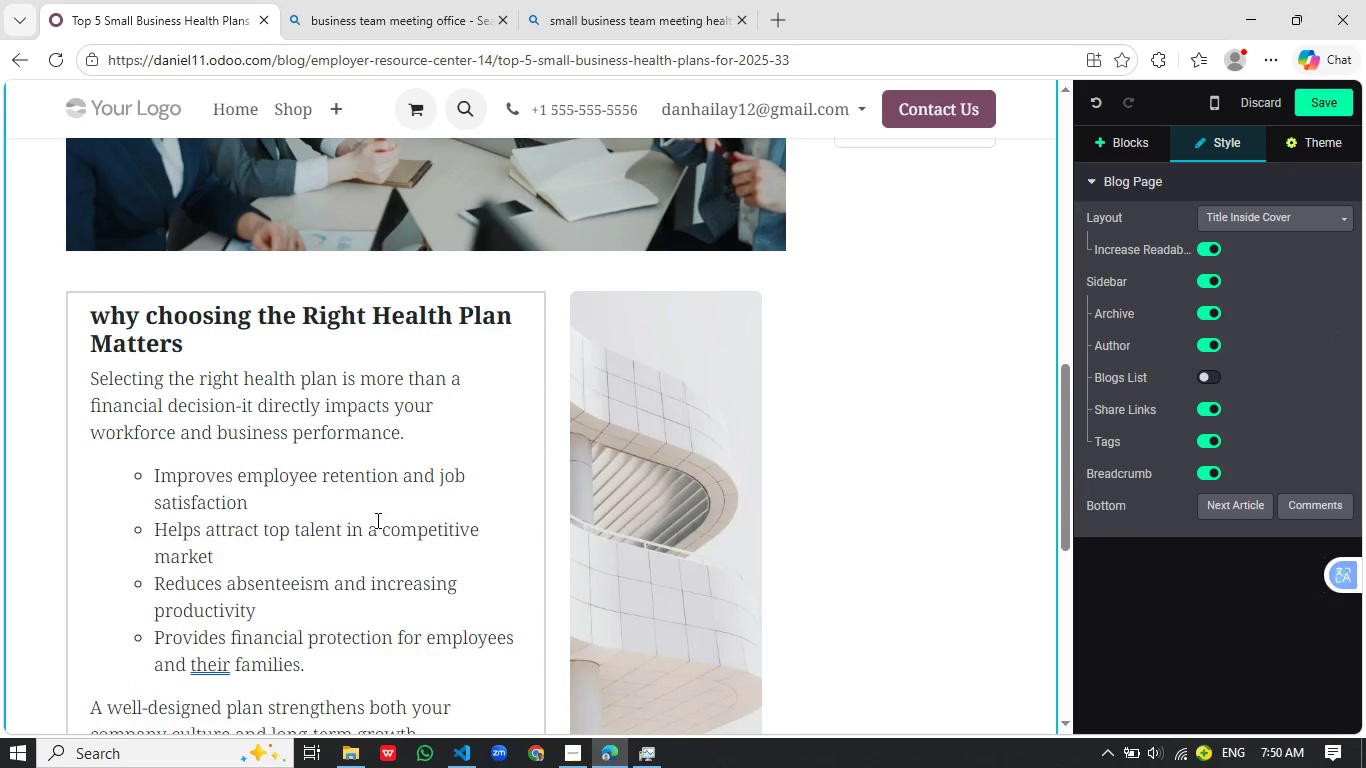 
left_click([877, 504])
 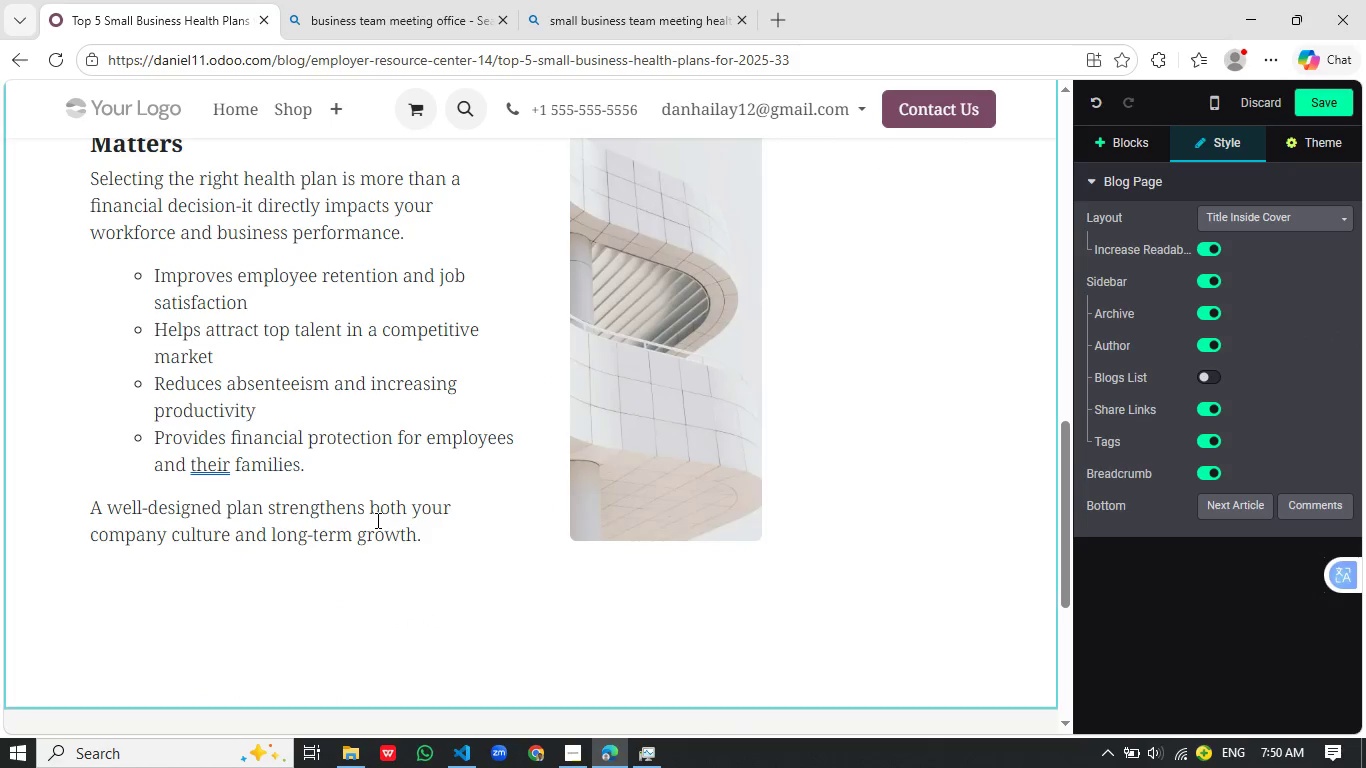 
scroll: coordinate [376, 520], scroll_direction: down, amount: 2.0
 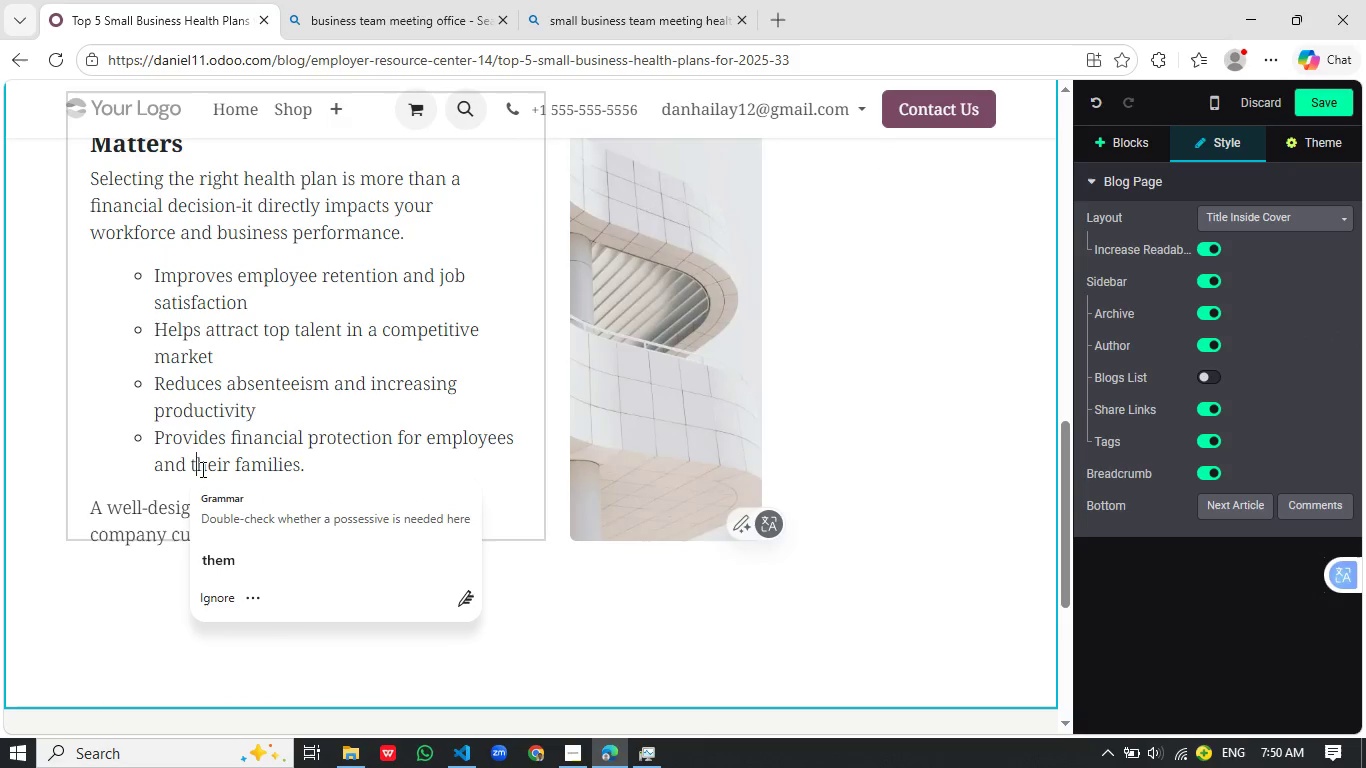 
left_click([201, 469])
 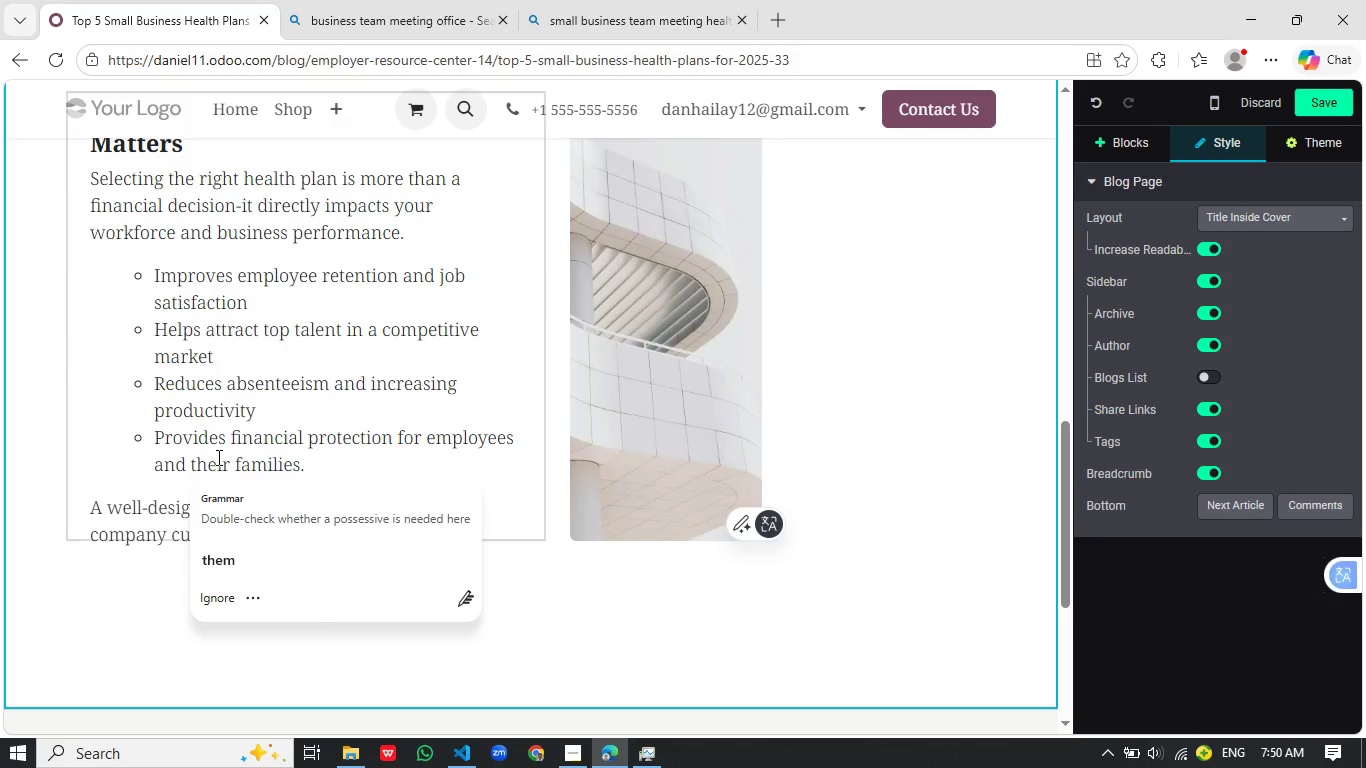 
left_click([227, 453])
 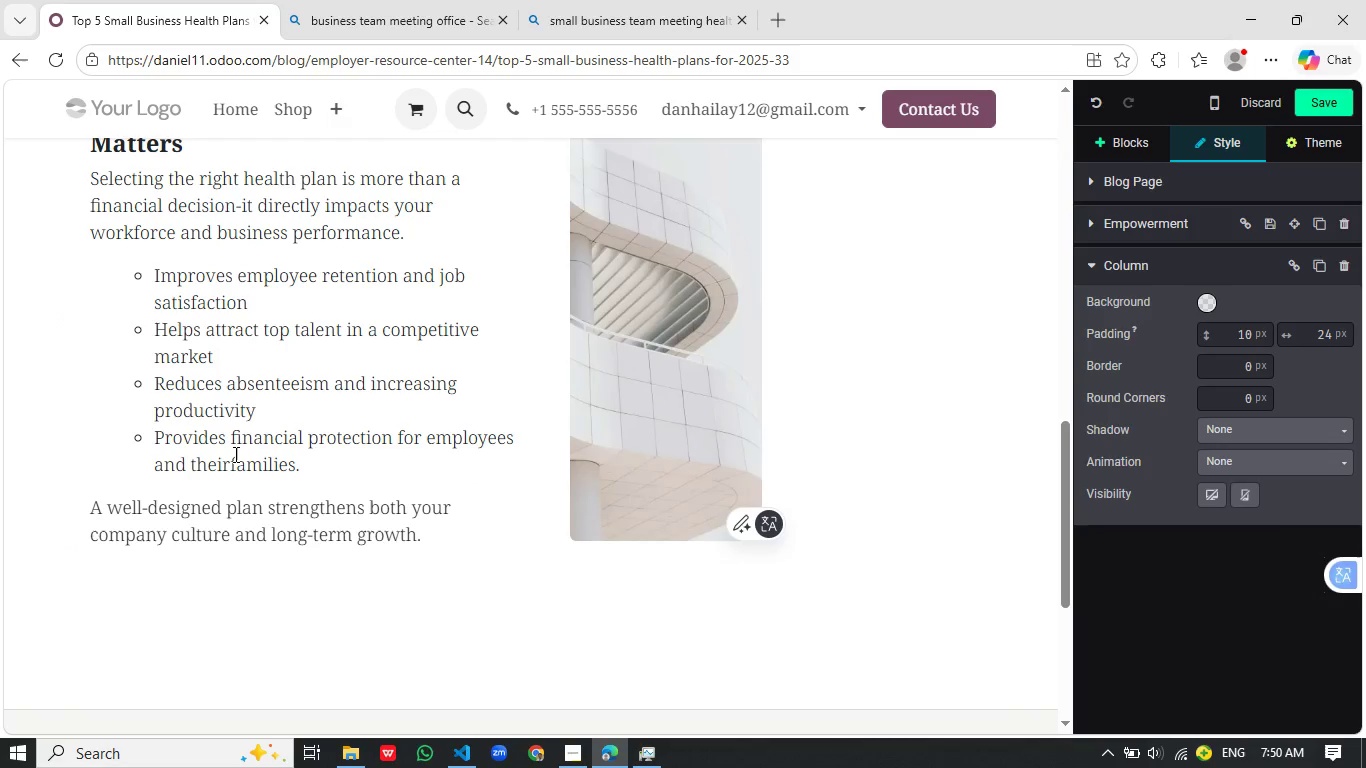 
key(Delete)
 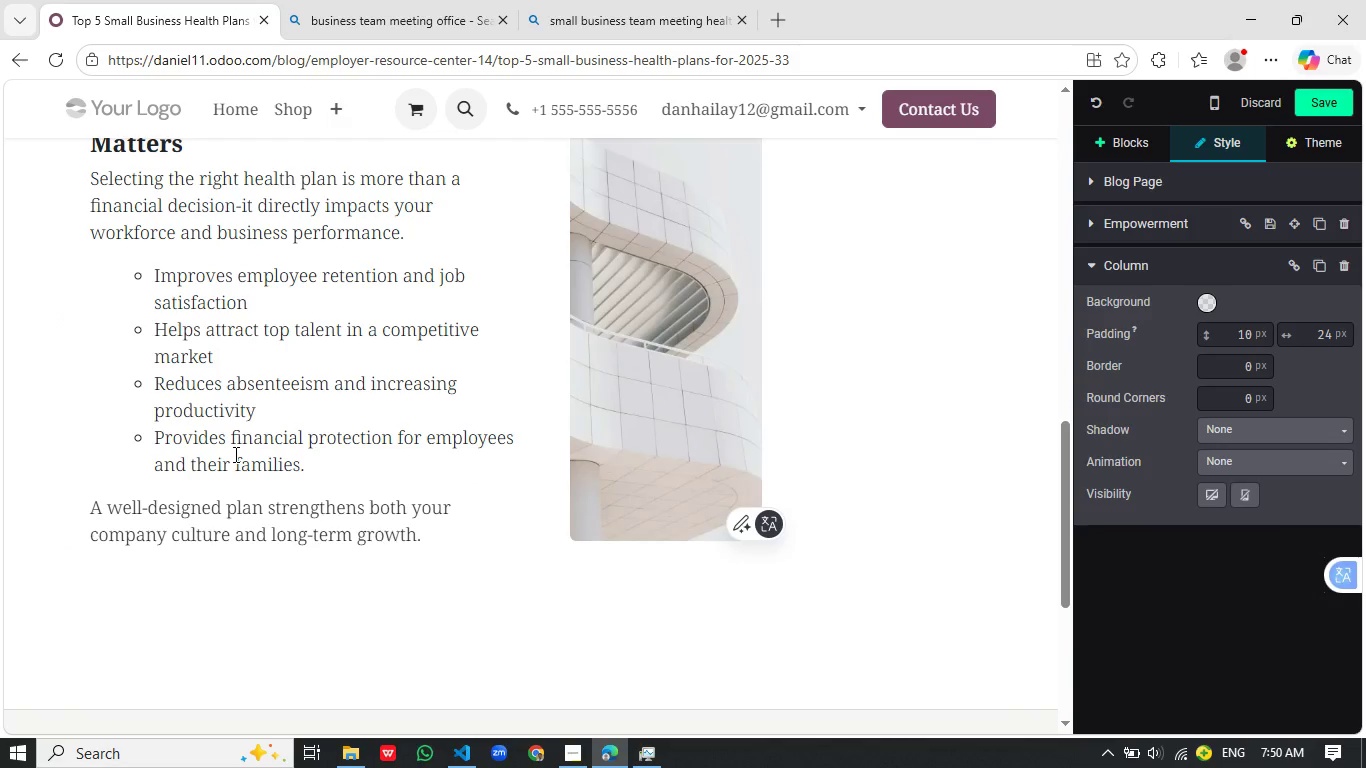 
key(Space)
 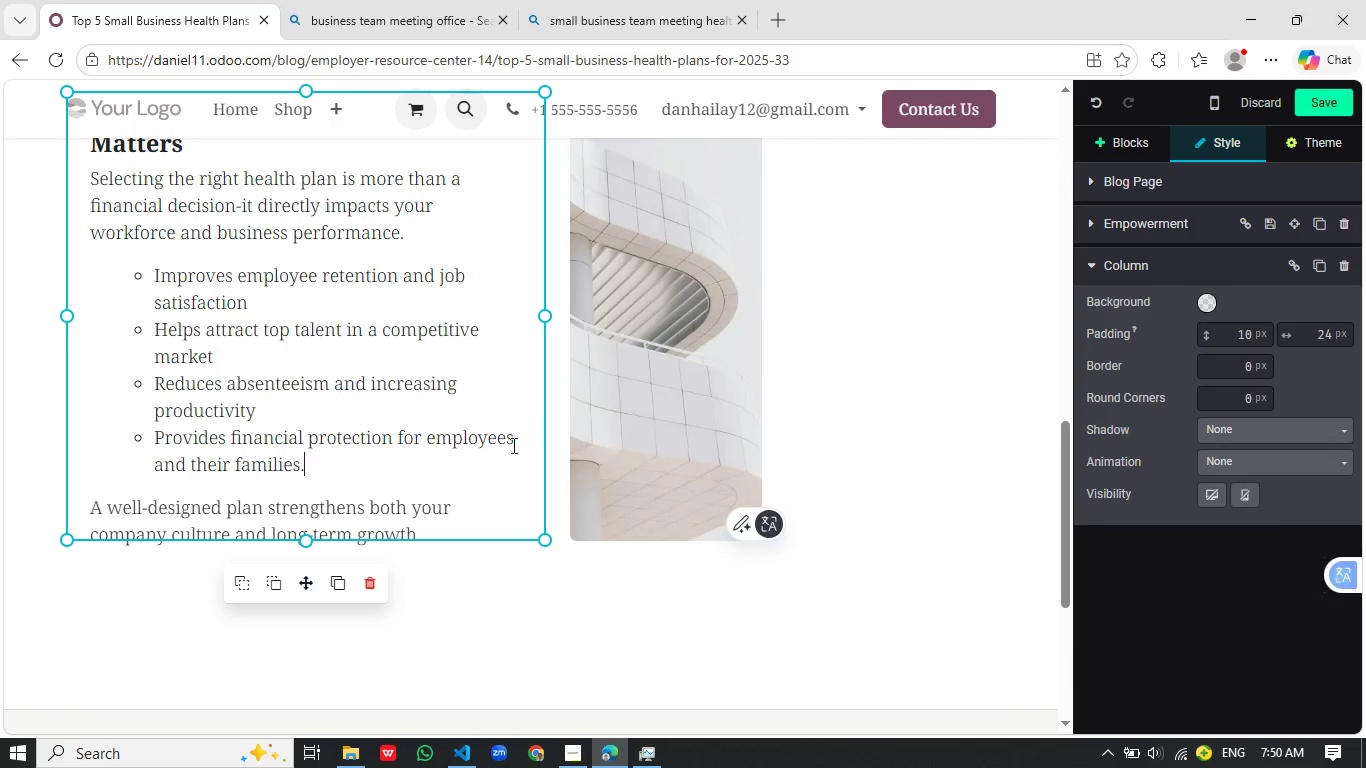 
left_click([364, 462])
 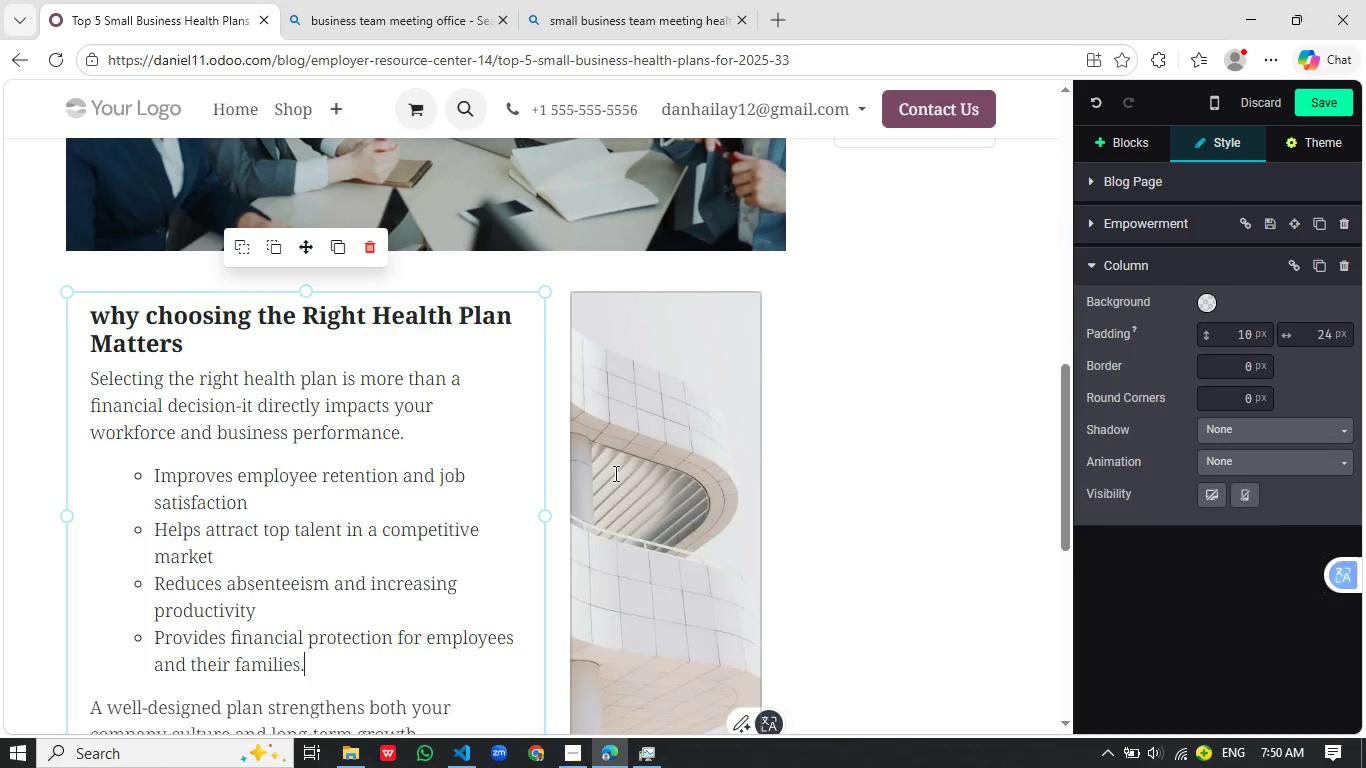 
left_click([614, 473])
 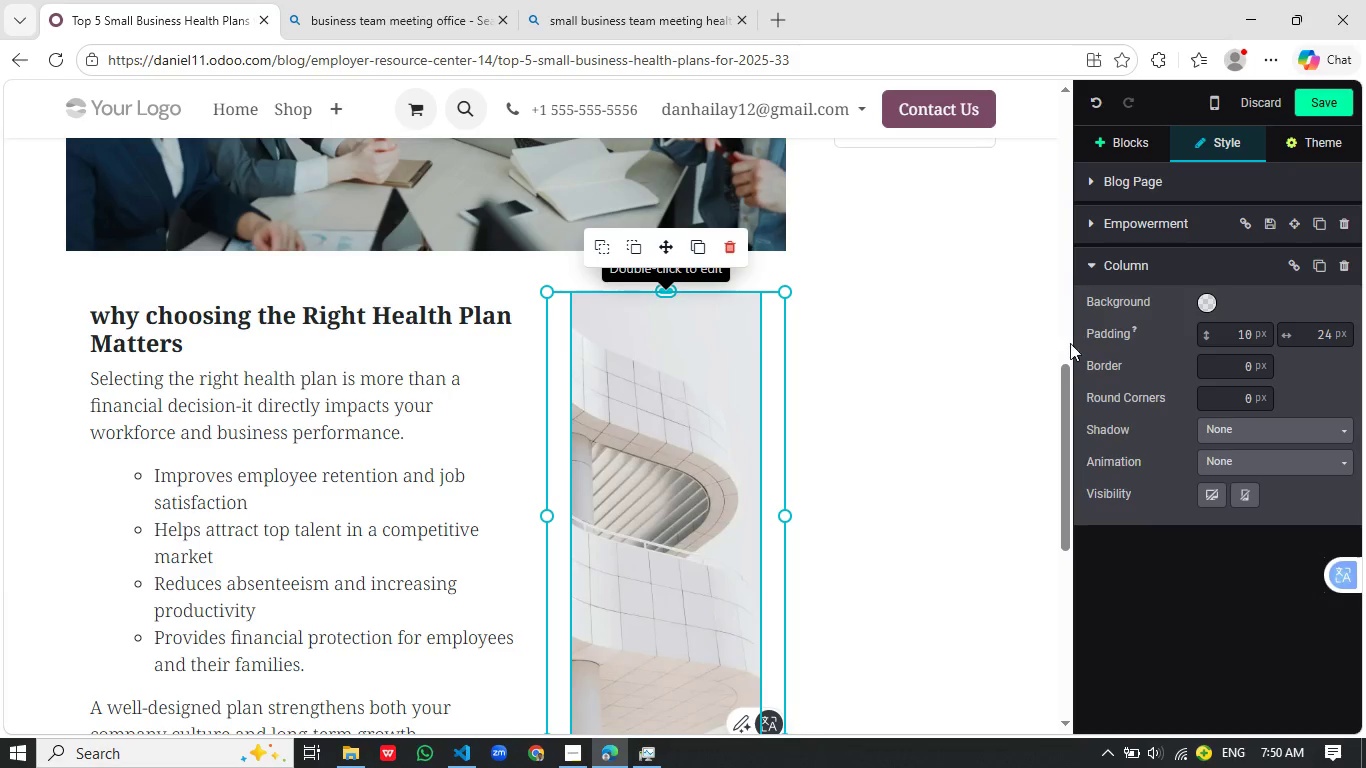 
mouse_move([1309, 276])
 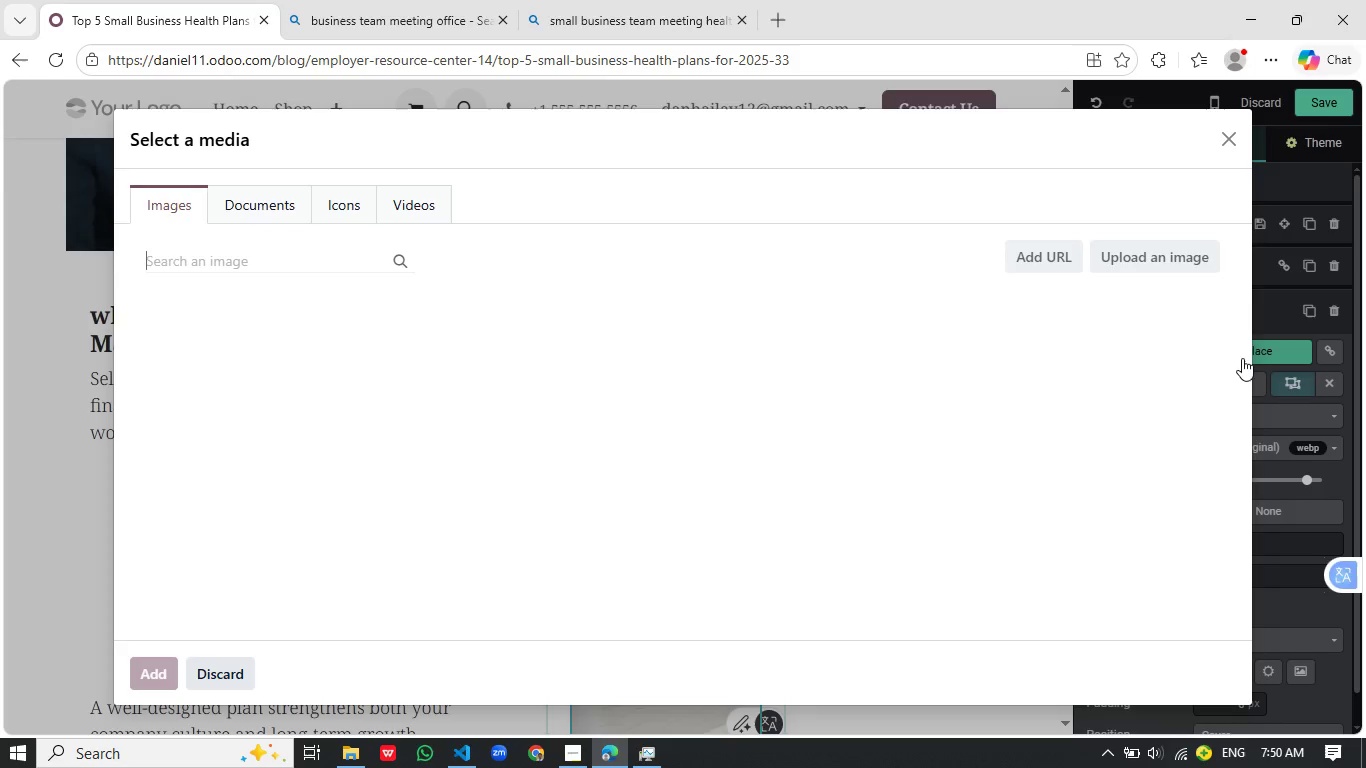 
scroll: coordinate [715, 444], scroll_direction: up, amount: 2.0
 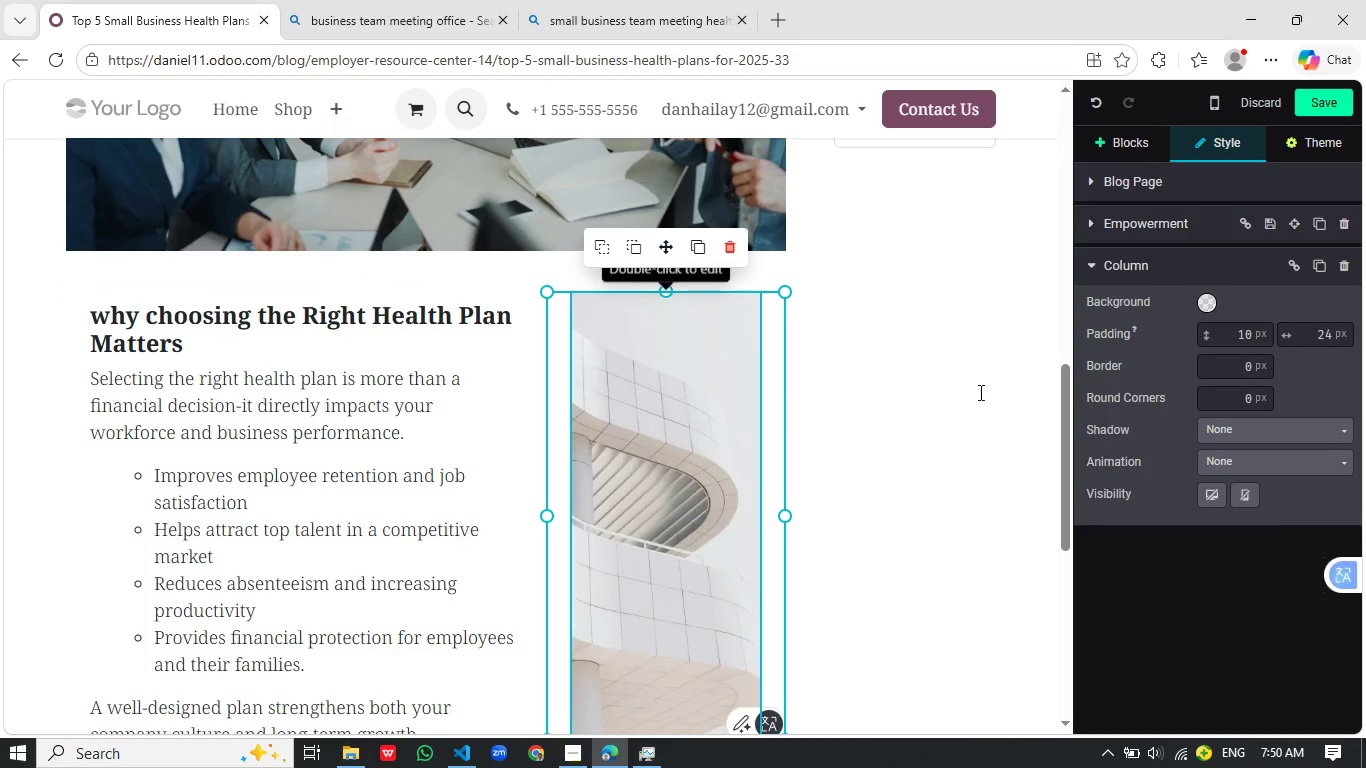 
left_click([1241, 358])
 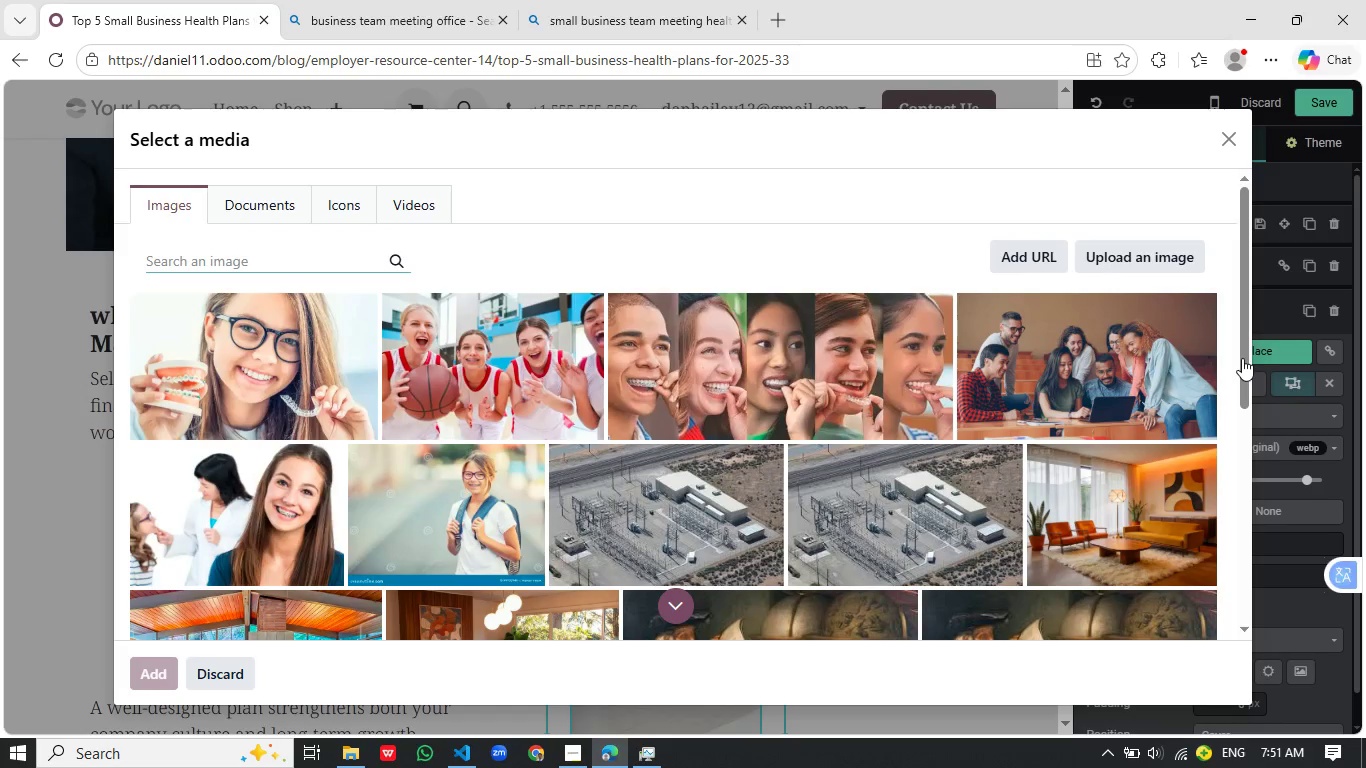 
wait(5.94)
 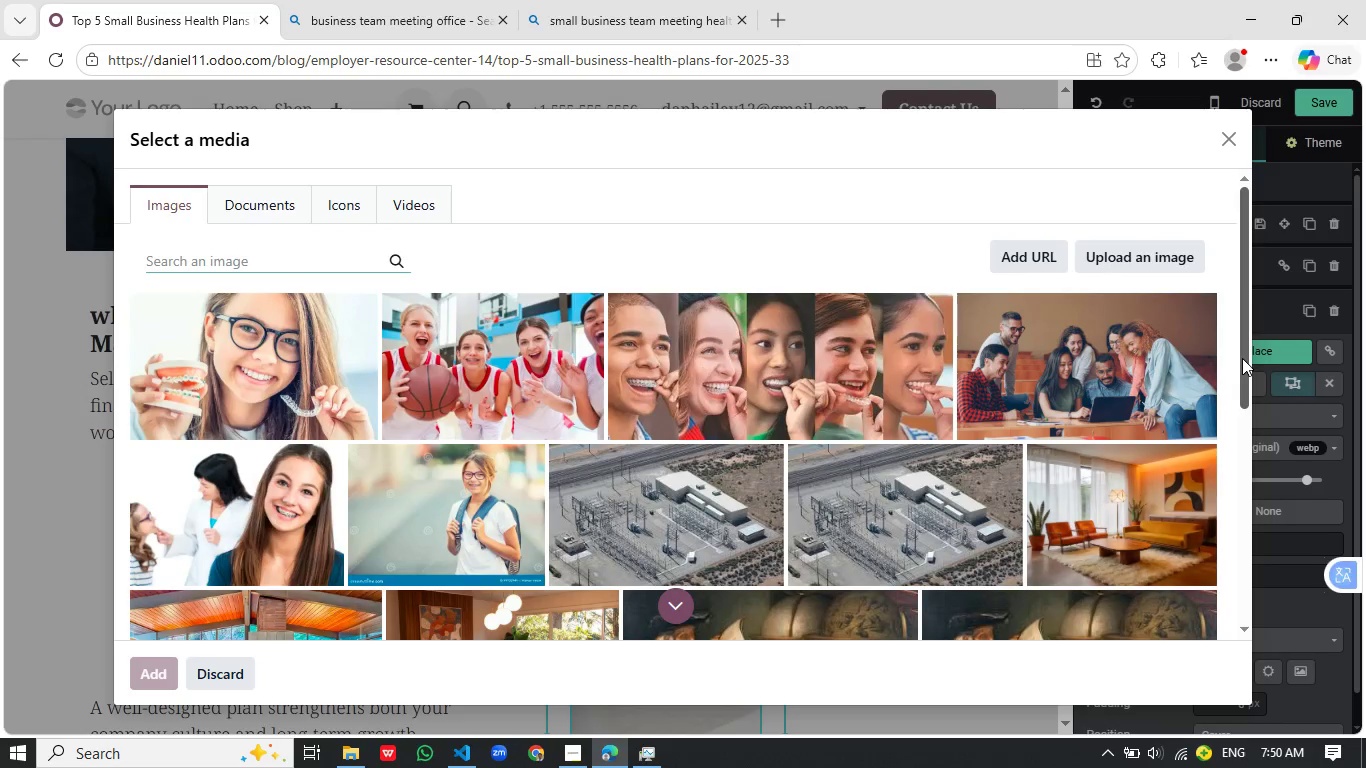 
type(diverse emplyee happy workplace team collaboration office environment)
 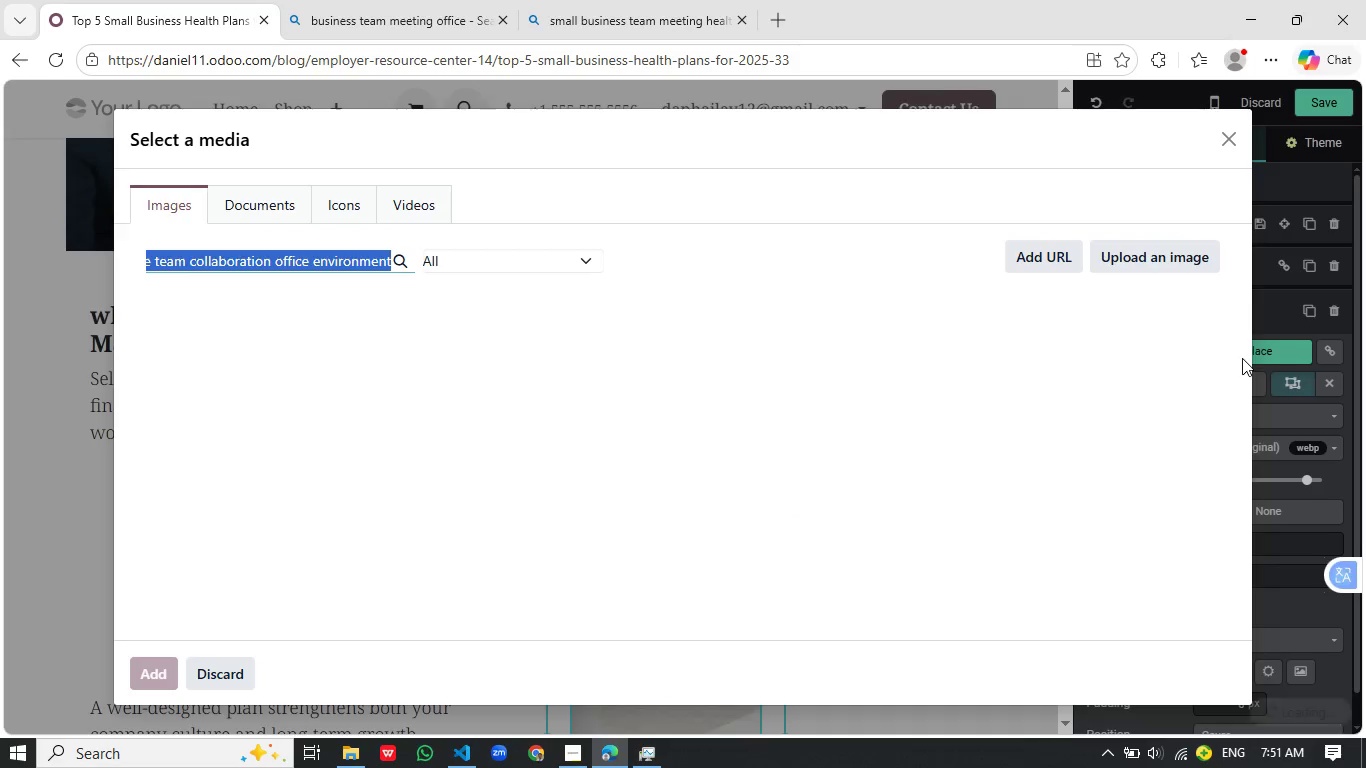 
key(Control+A)
 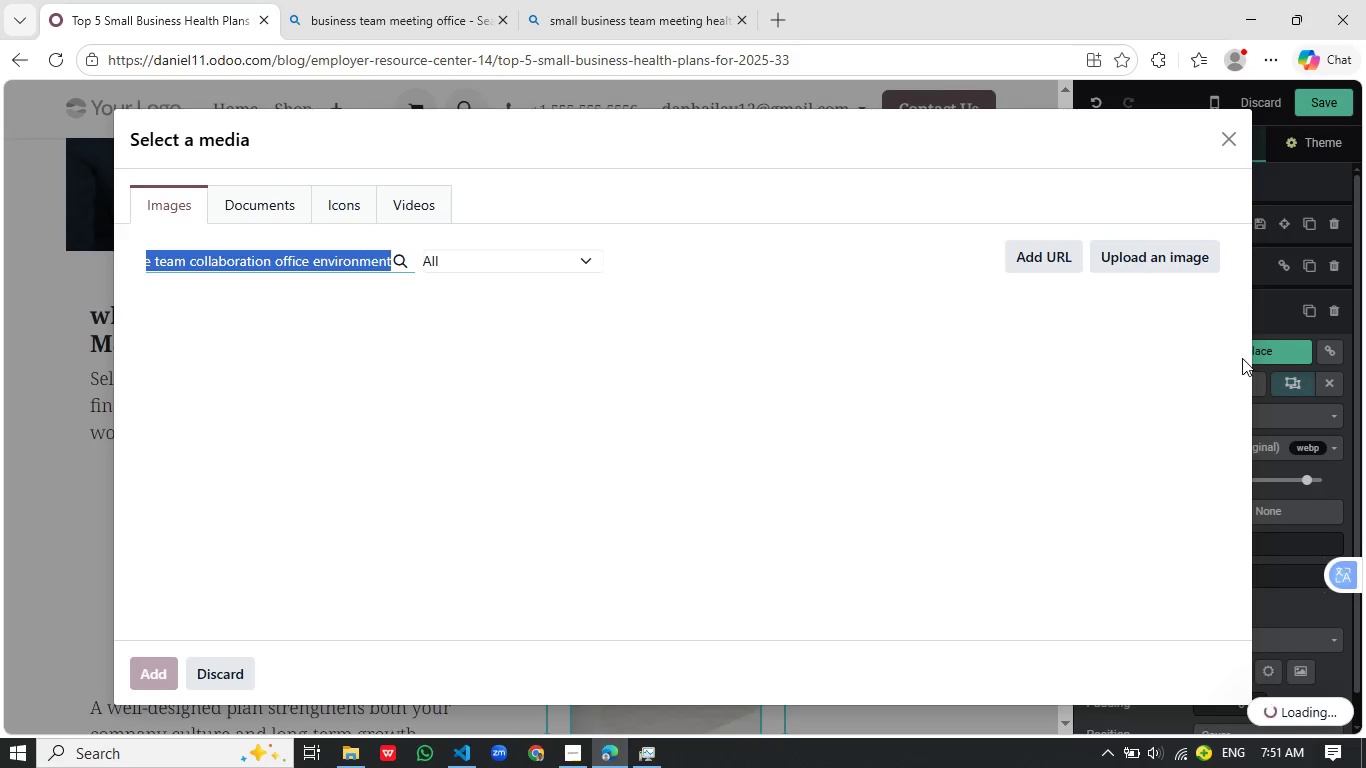 
key(Control+C)
 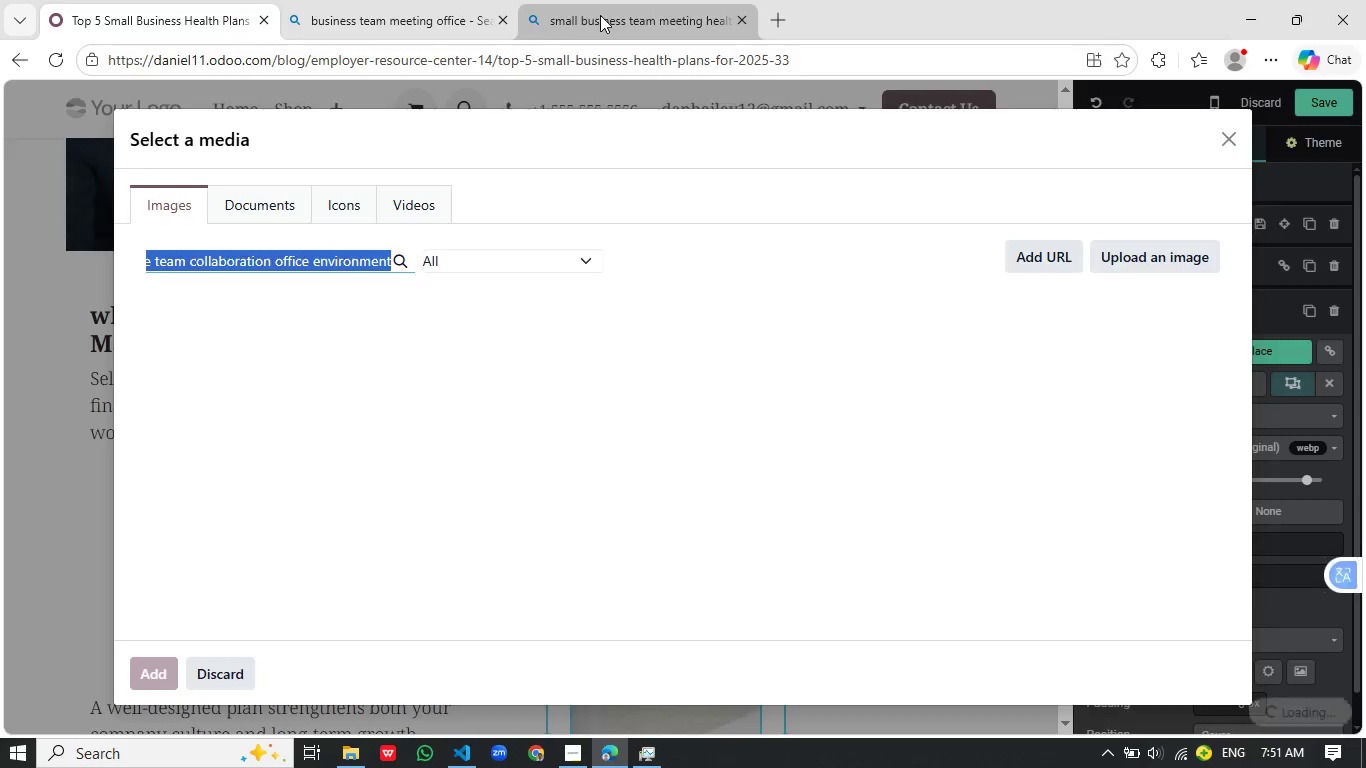 
left_click([600, 15])
 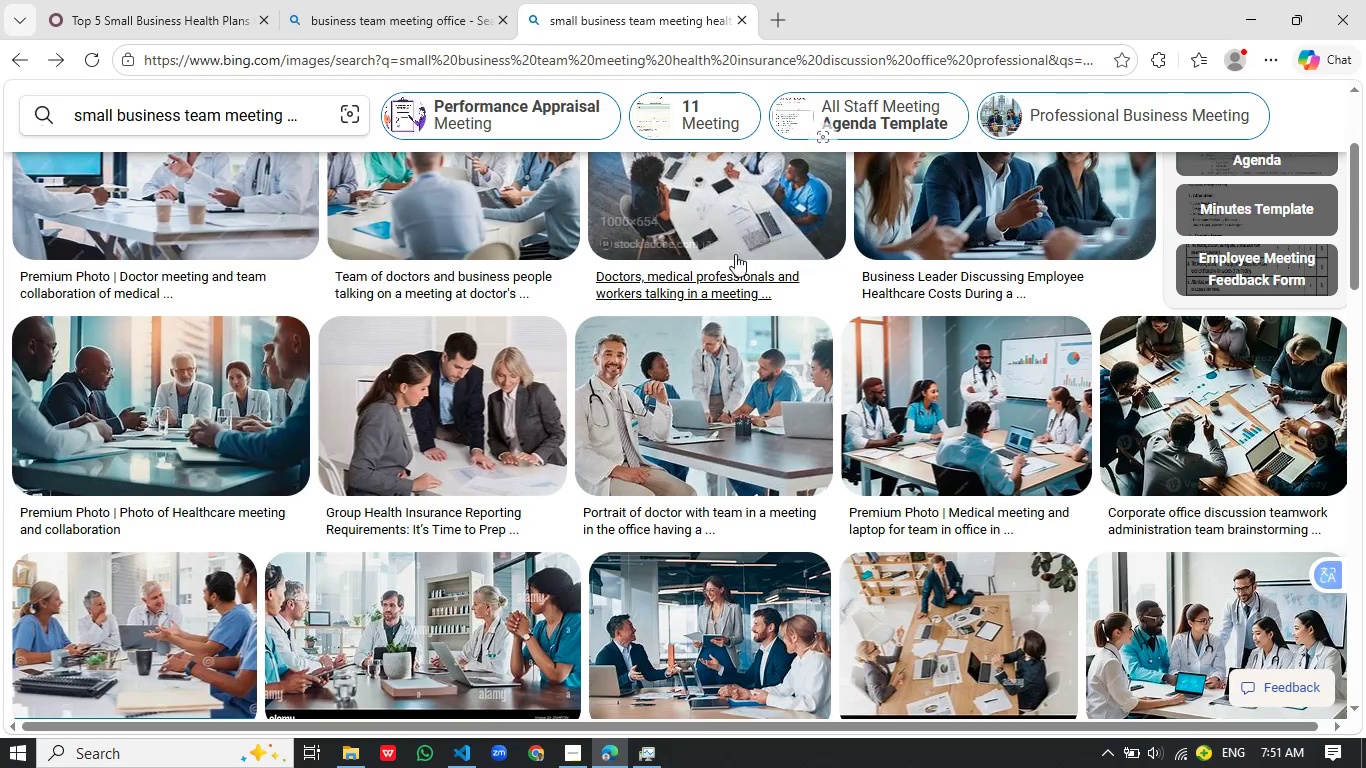 
left_click([1246, 155])
 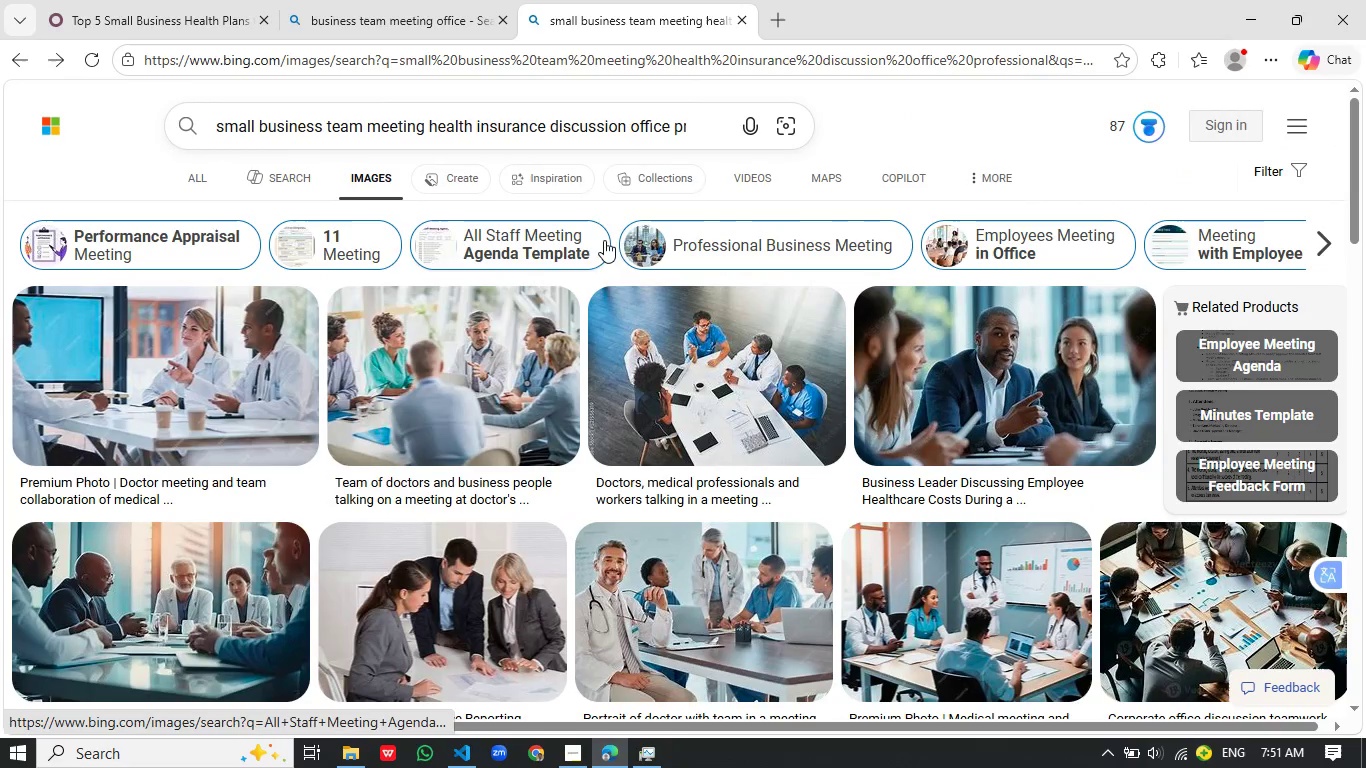 
left_click([561, 134])
 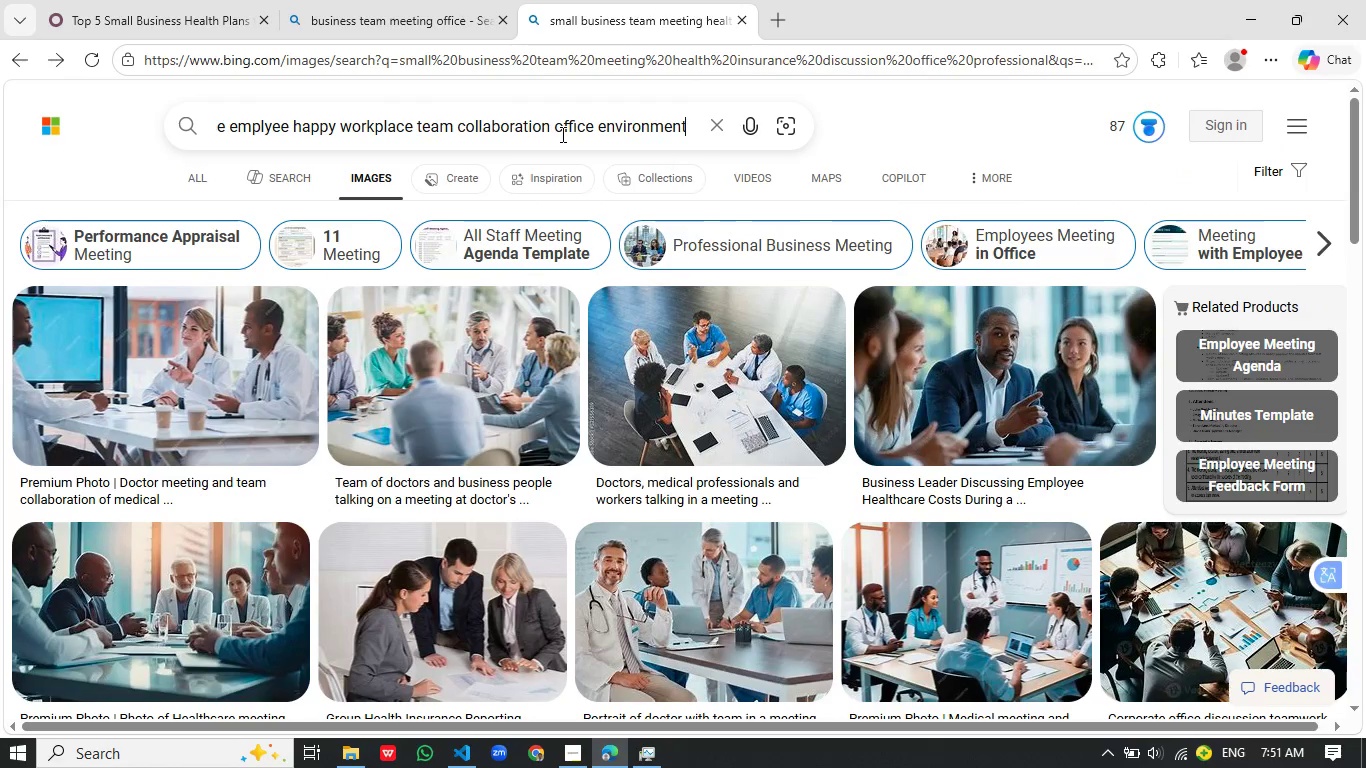 
scroll: coordinate [604, 240], scroll_direction: up, amount: 8.0
 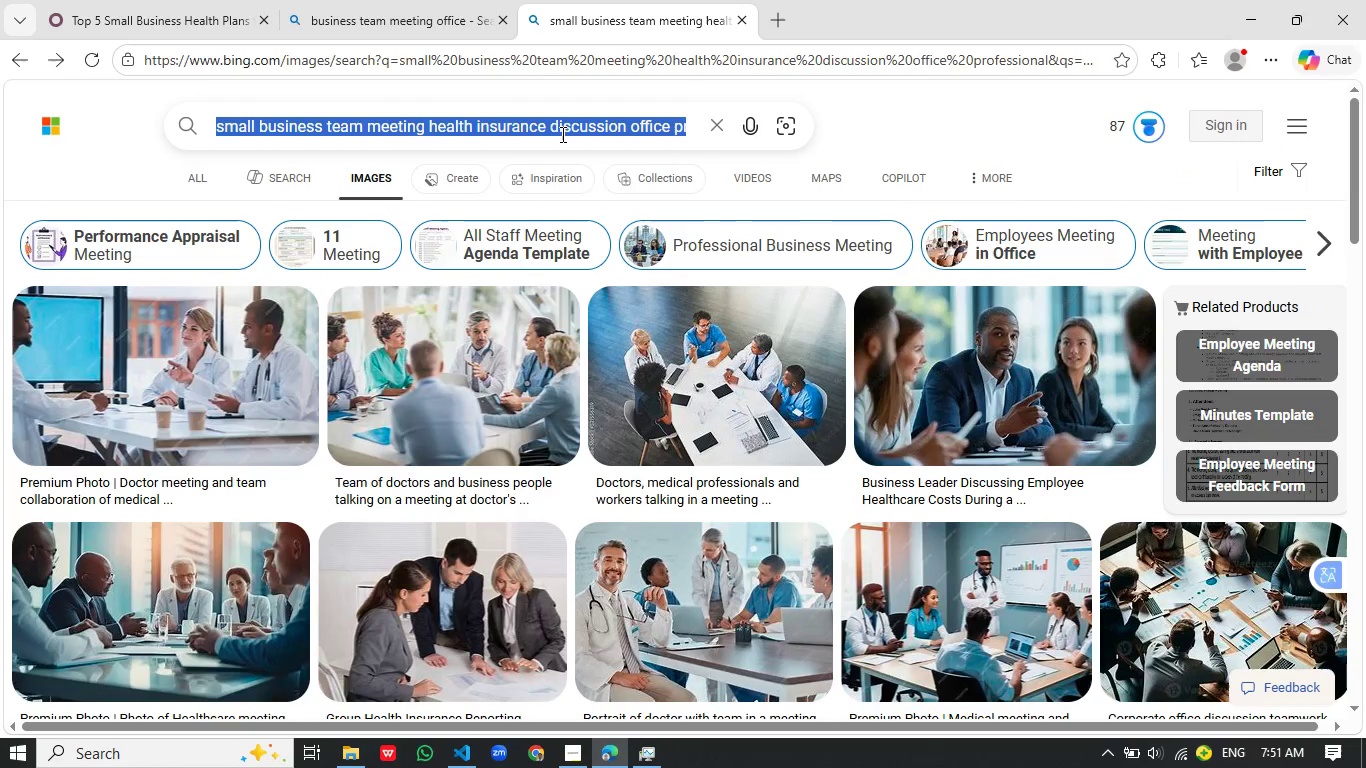 
key(Control+A)
 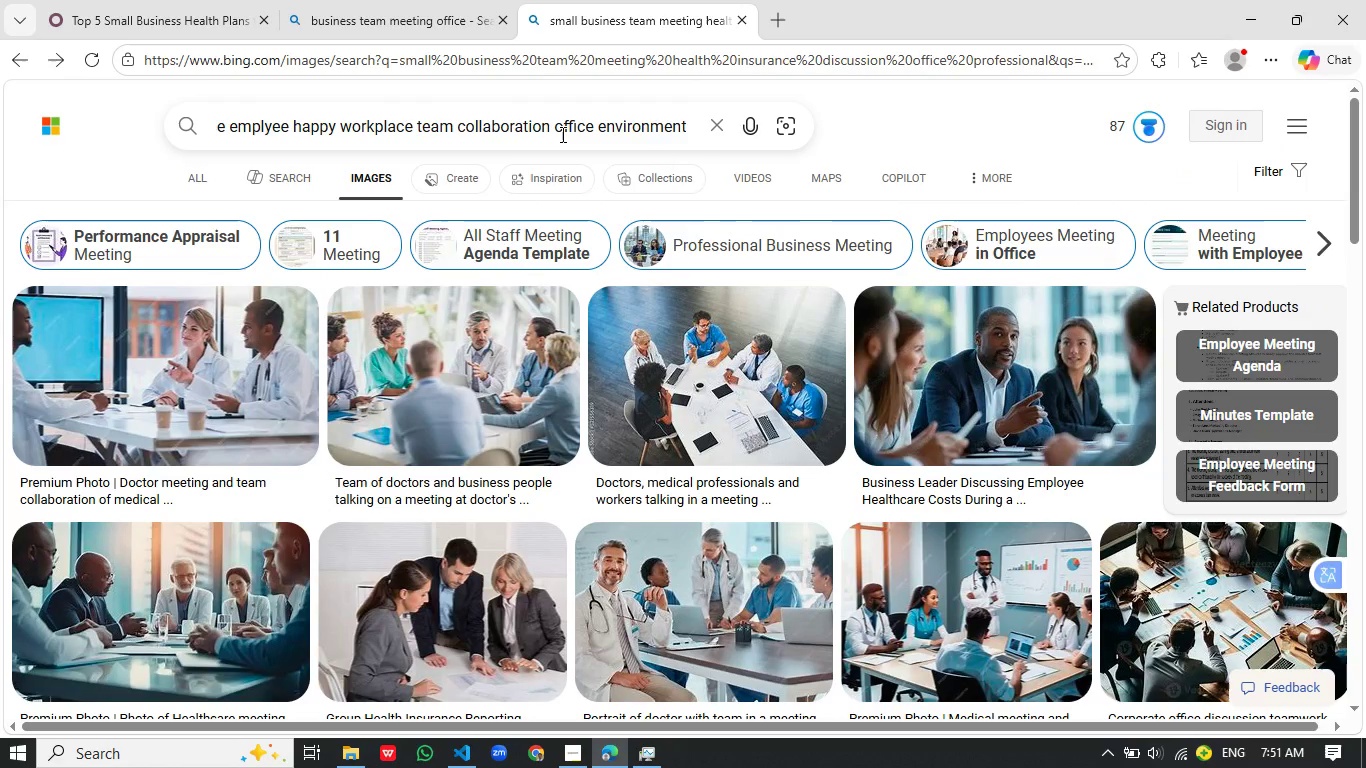 
key(Control+V)
 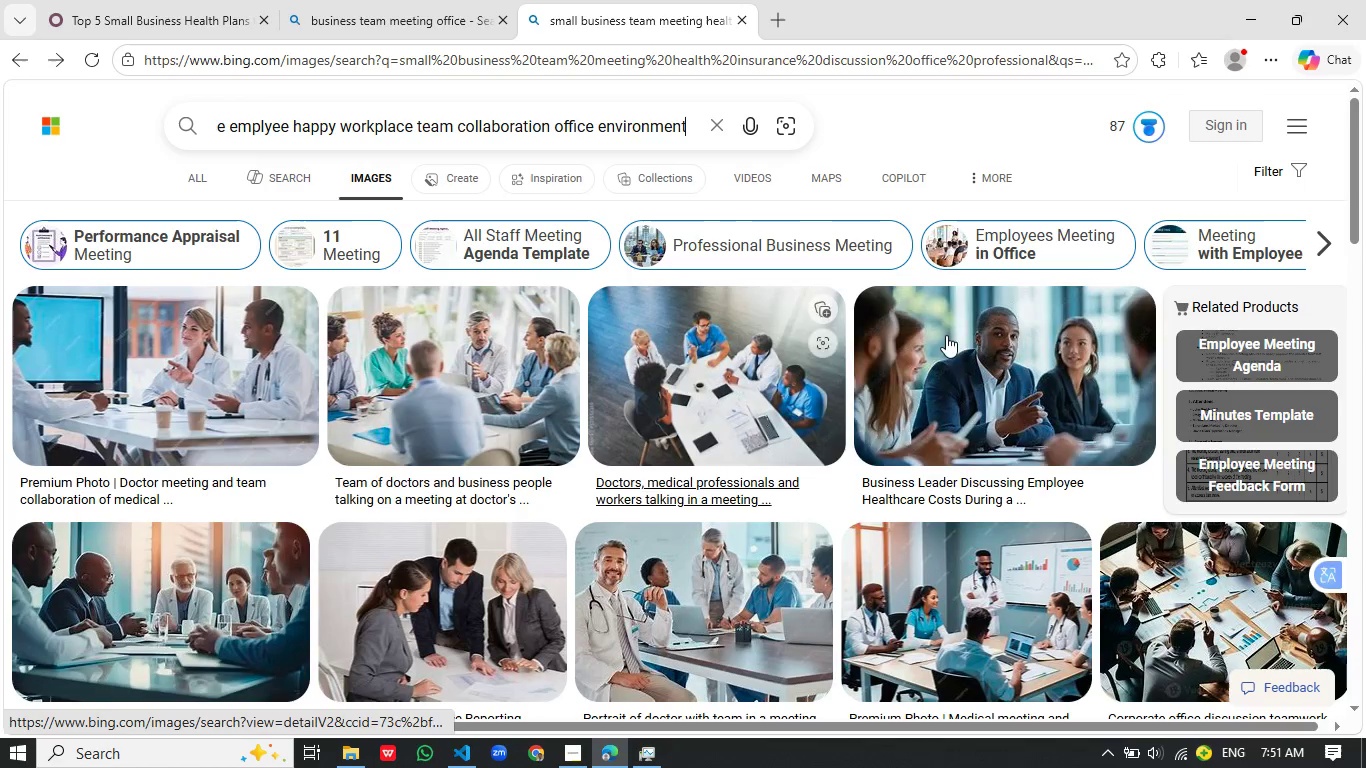 
wait(6.56)
 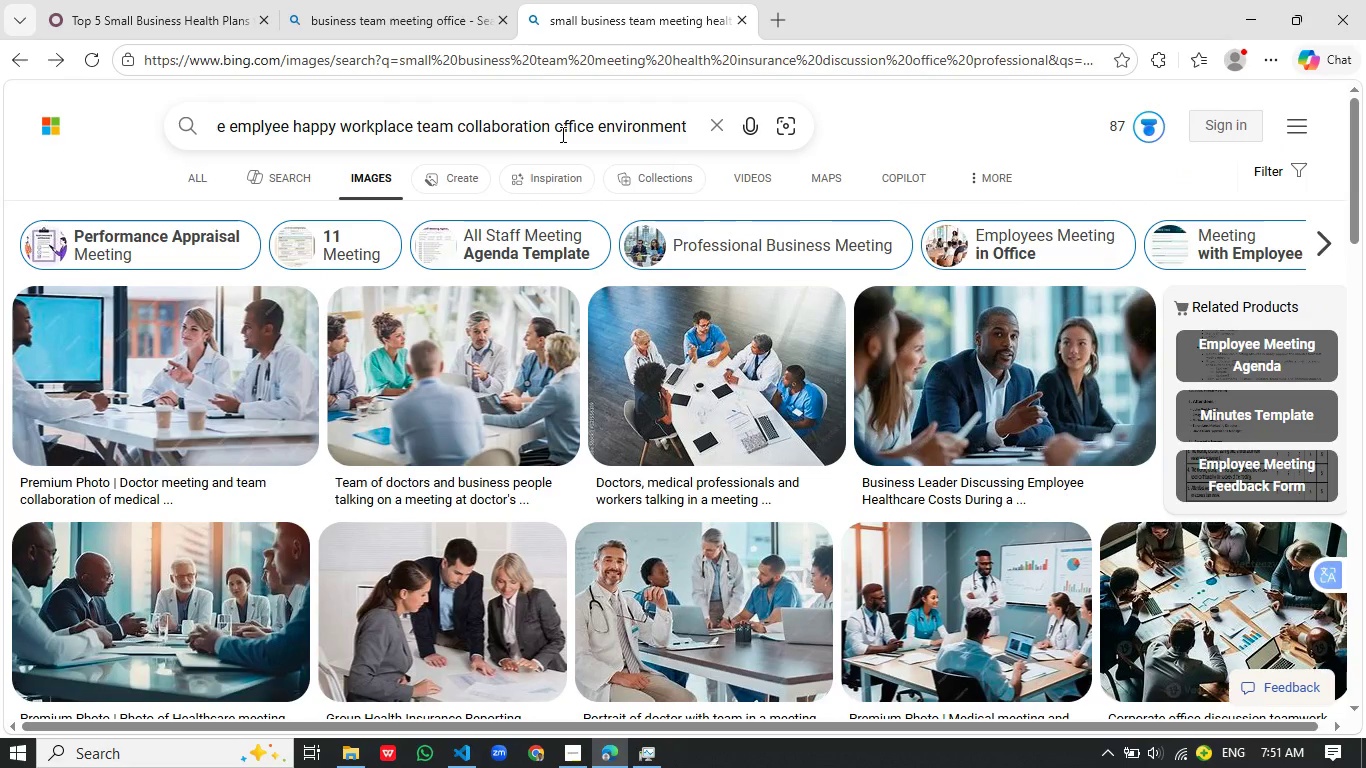 
right_click([960, 347])
 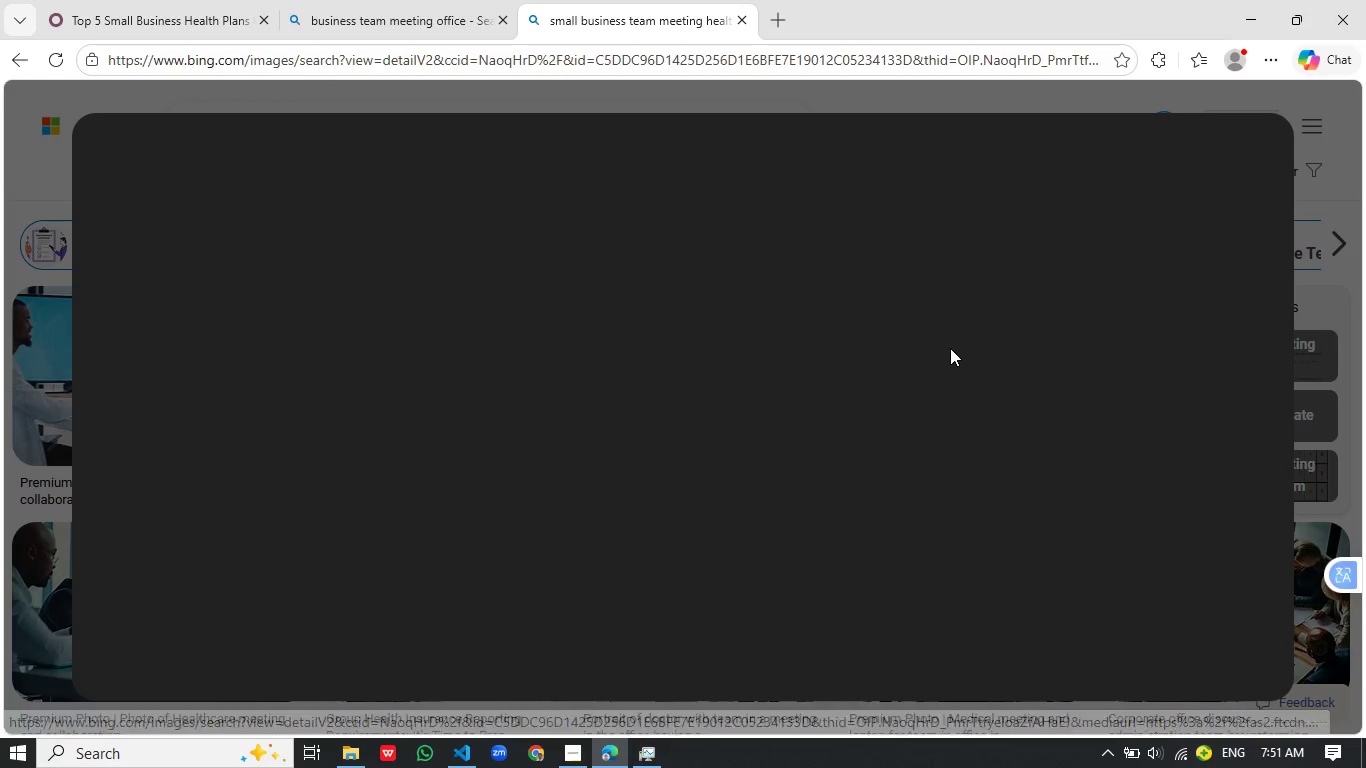 
left_click([938, 348])
 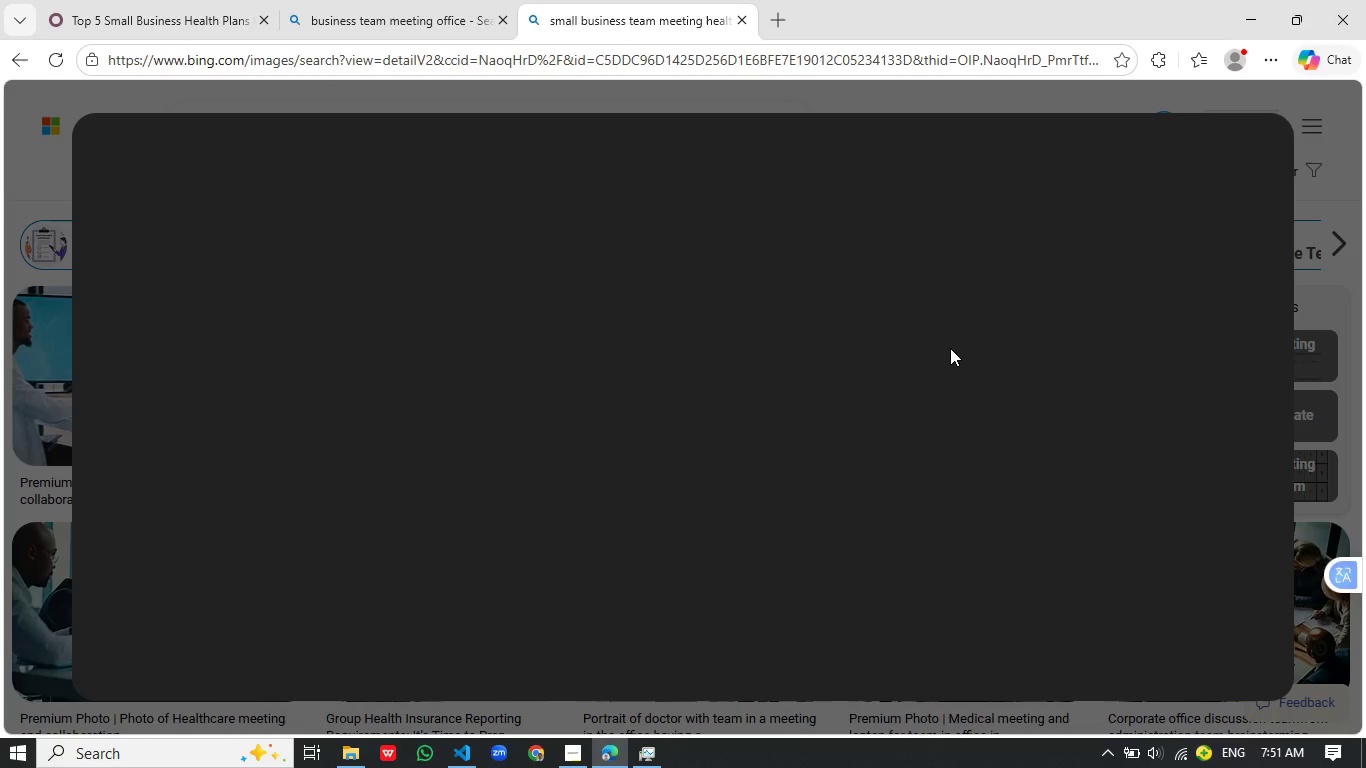 
wait(8.42)
 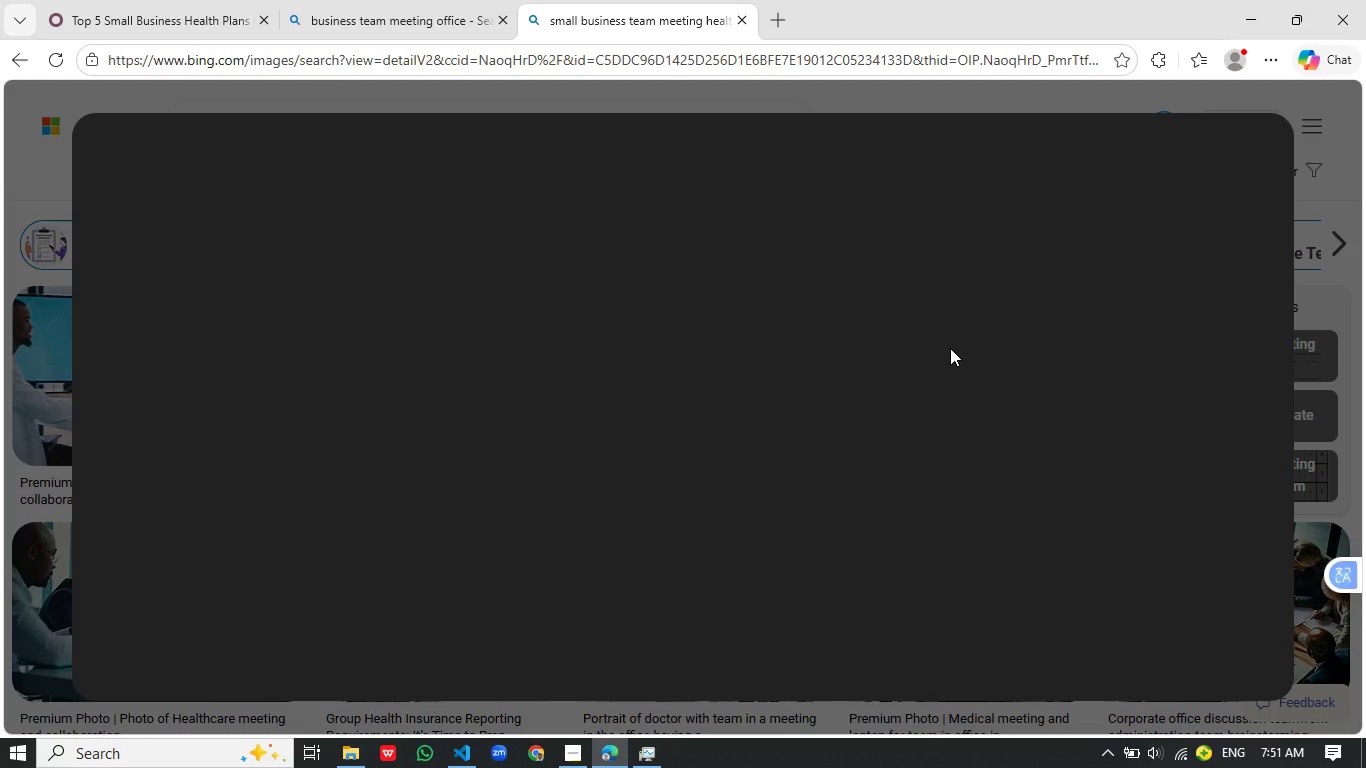 
mouse_move([1133, 733])
 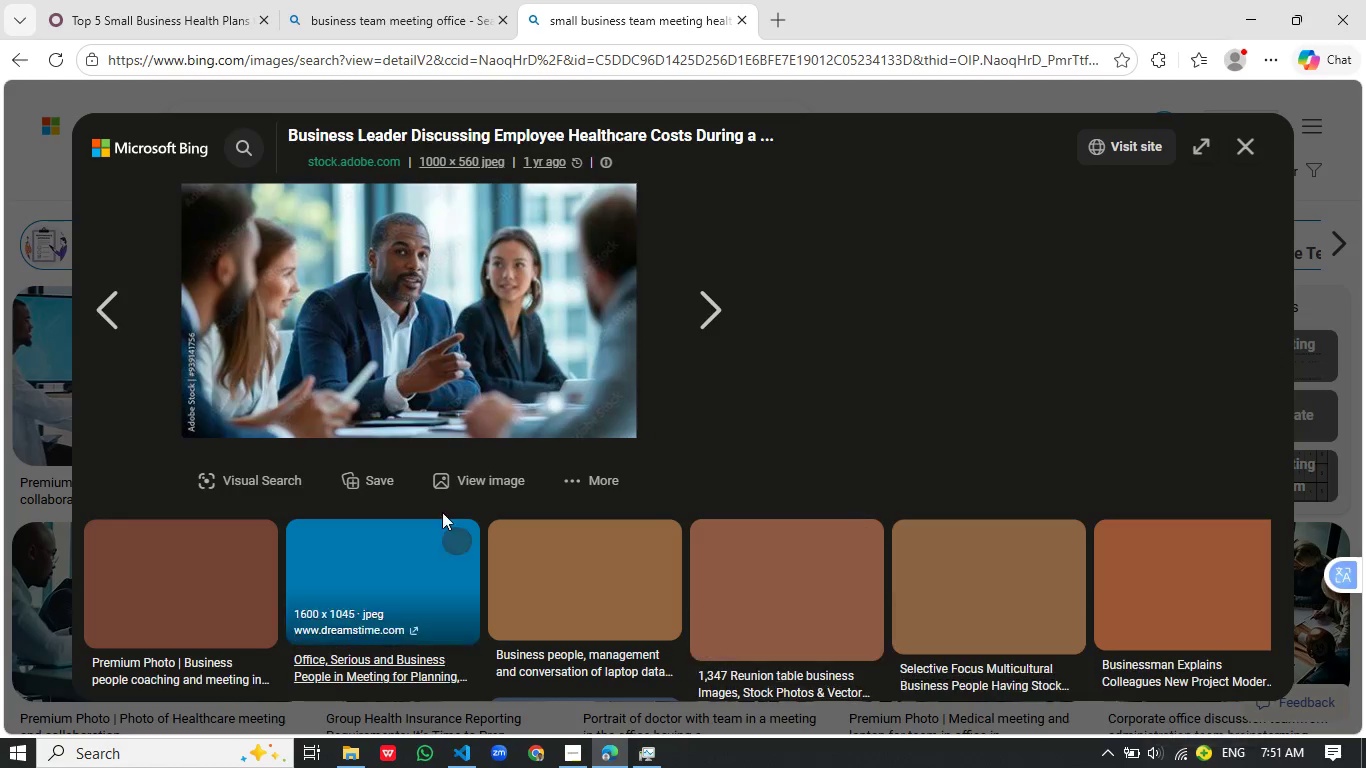 
mouse_move([435, 486])
 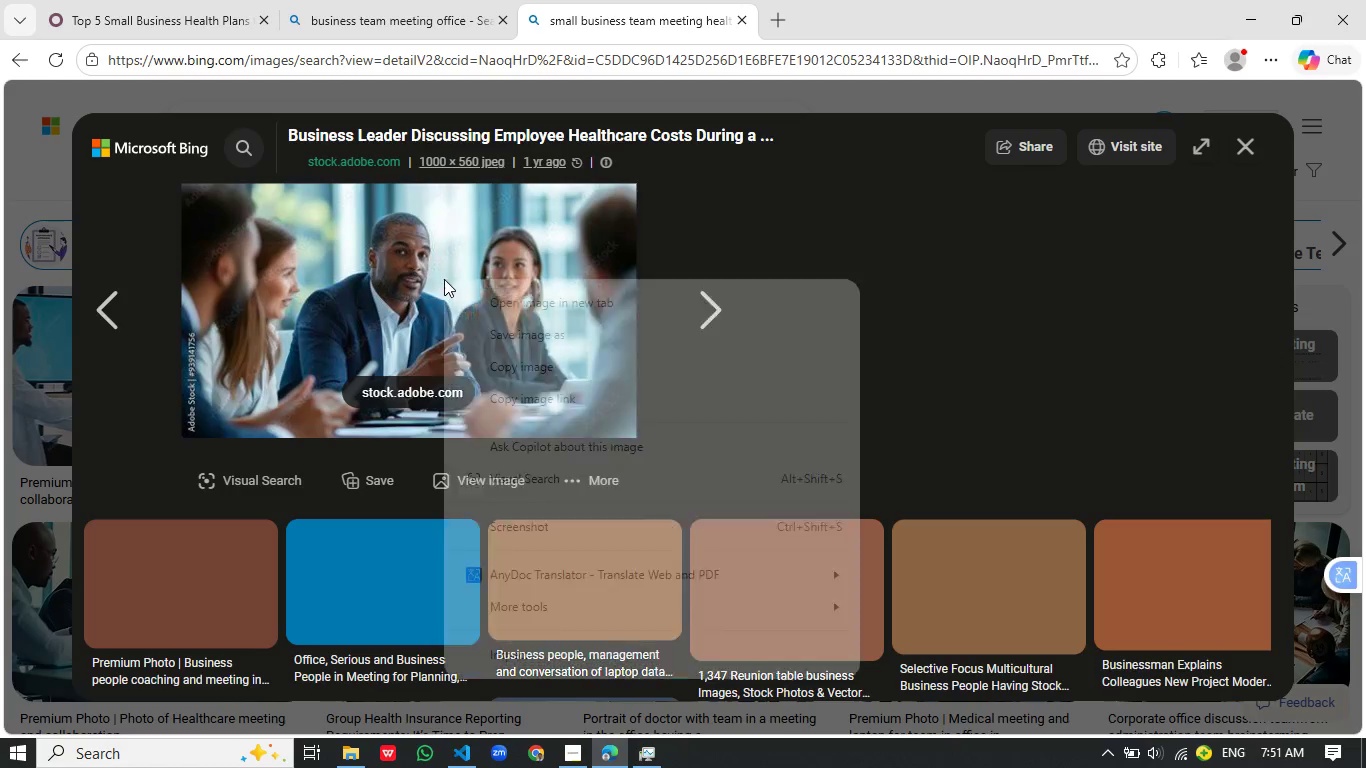 
right_click([444, 279])
 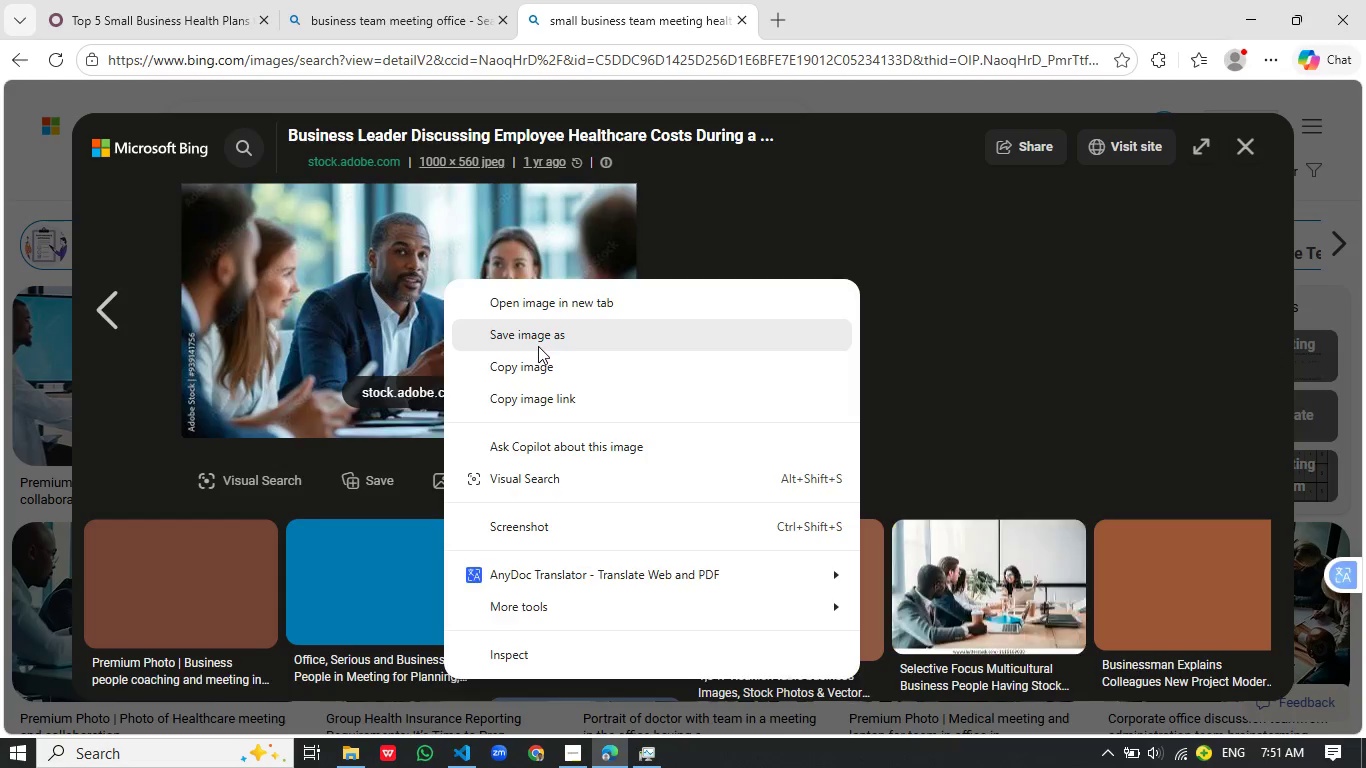 
left_click([538, 346])
 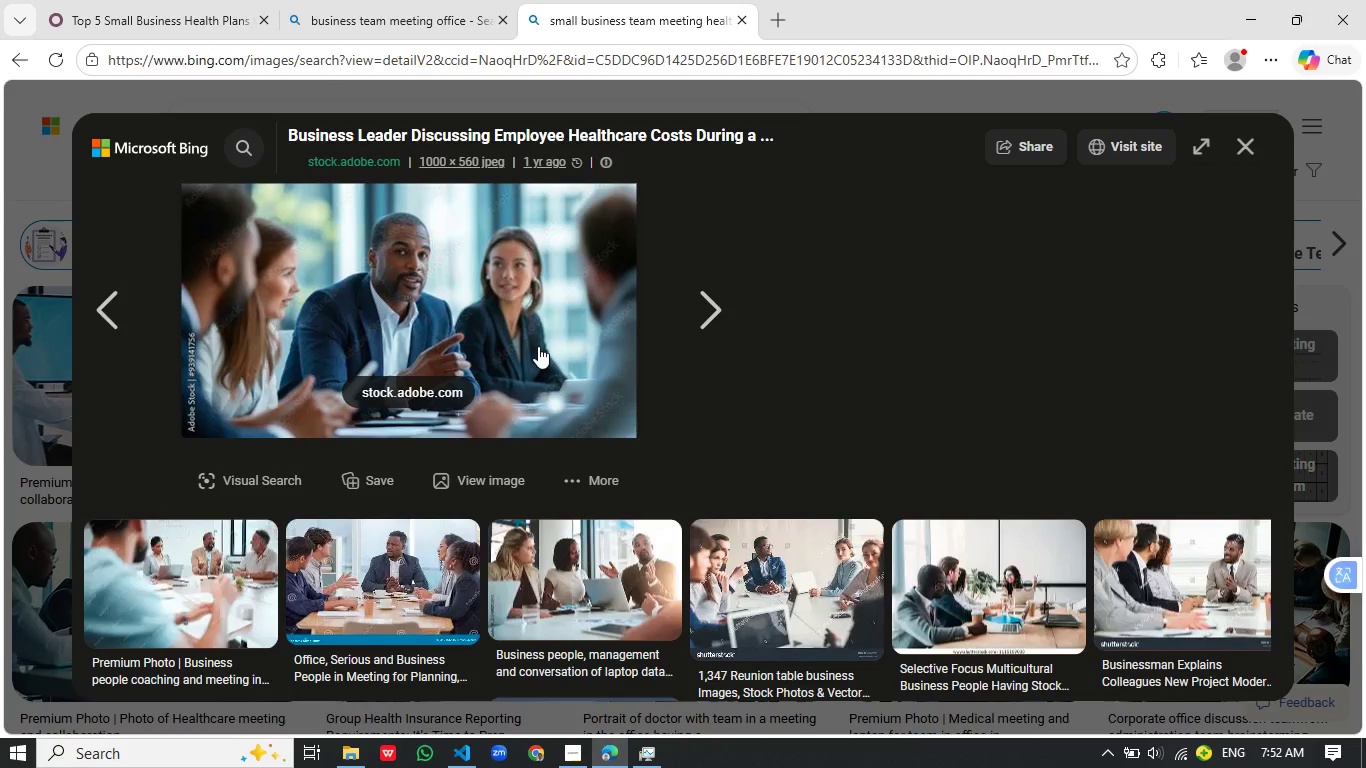 
wait(9.98)
 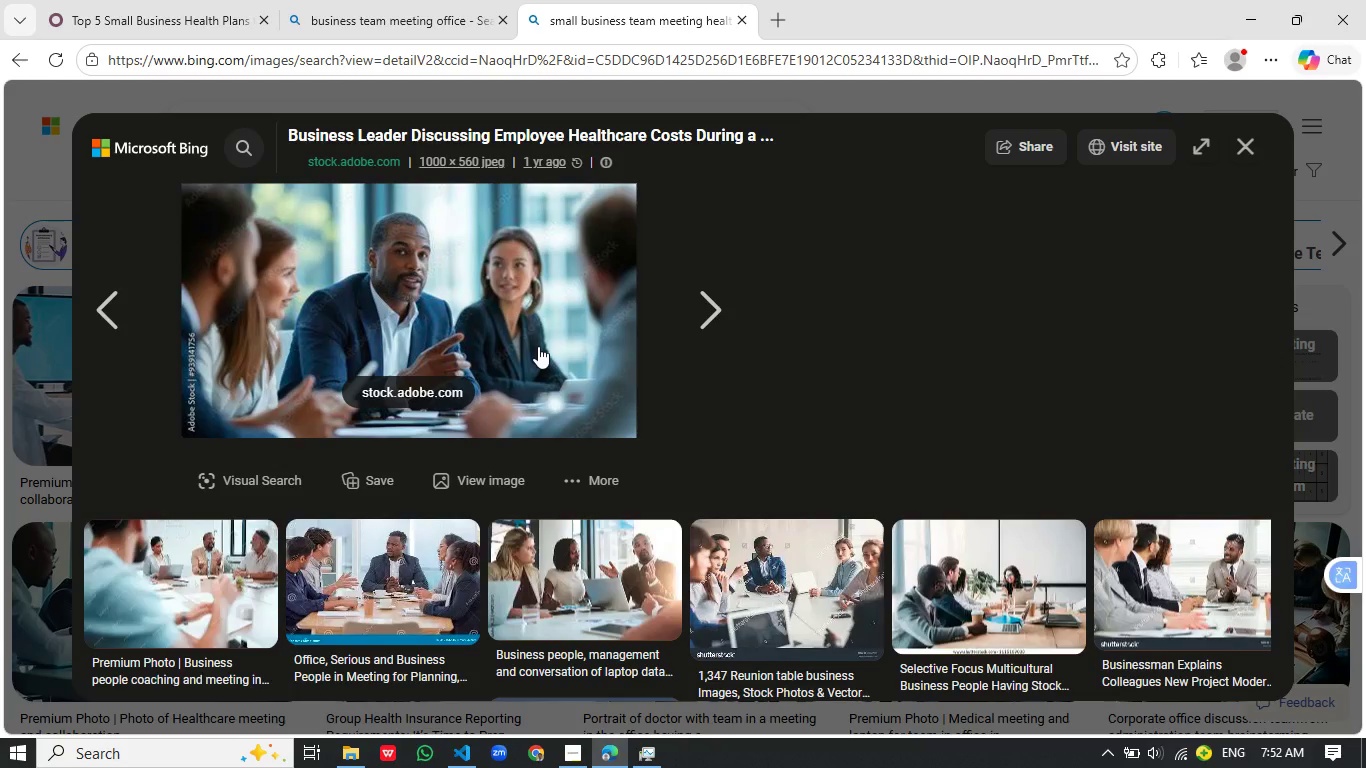 
type(imagef.jpg)
 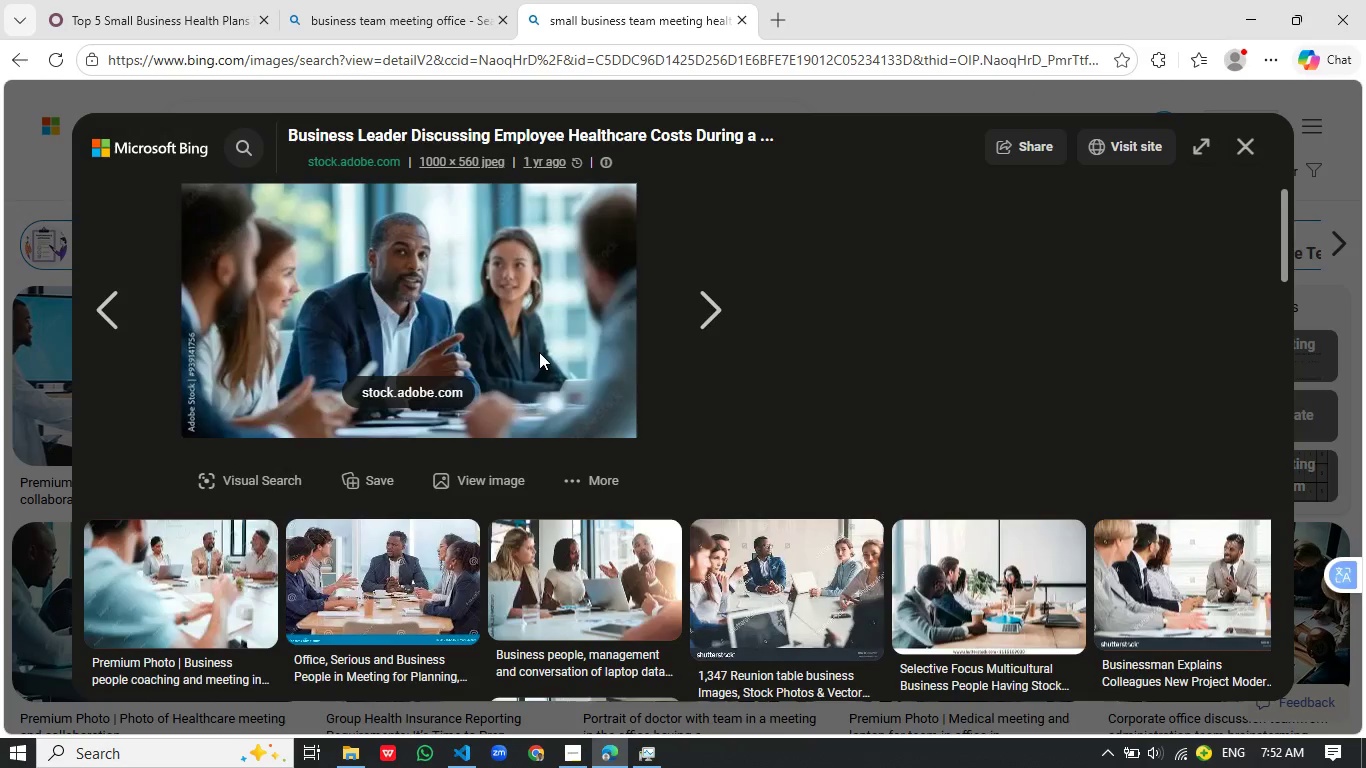 
key(Enter)
 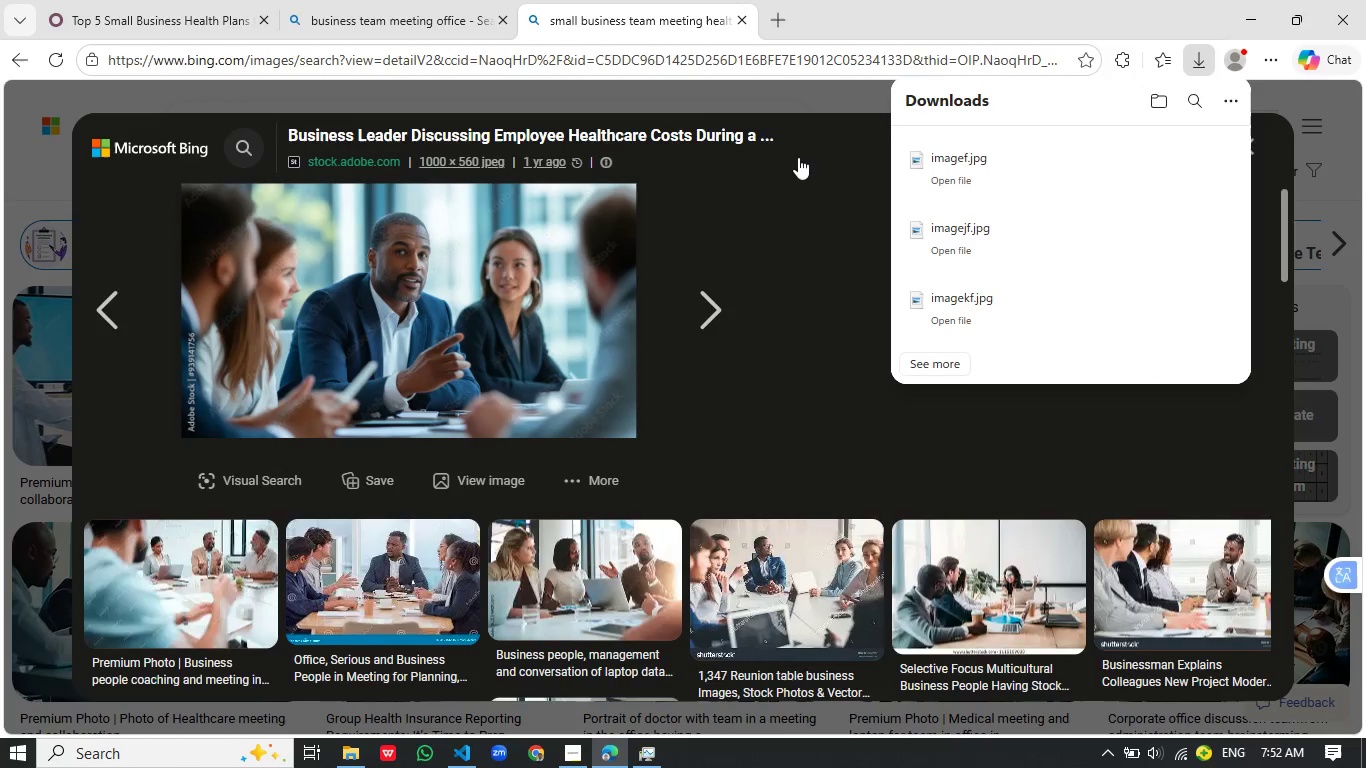 
wait(5.2)
 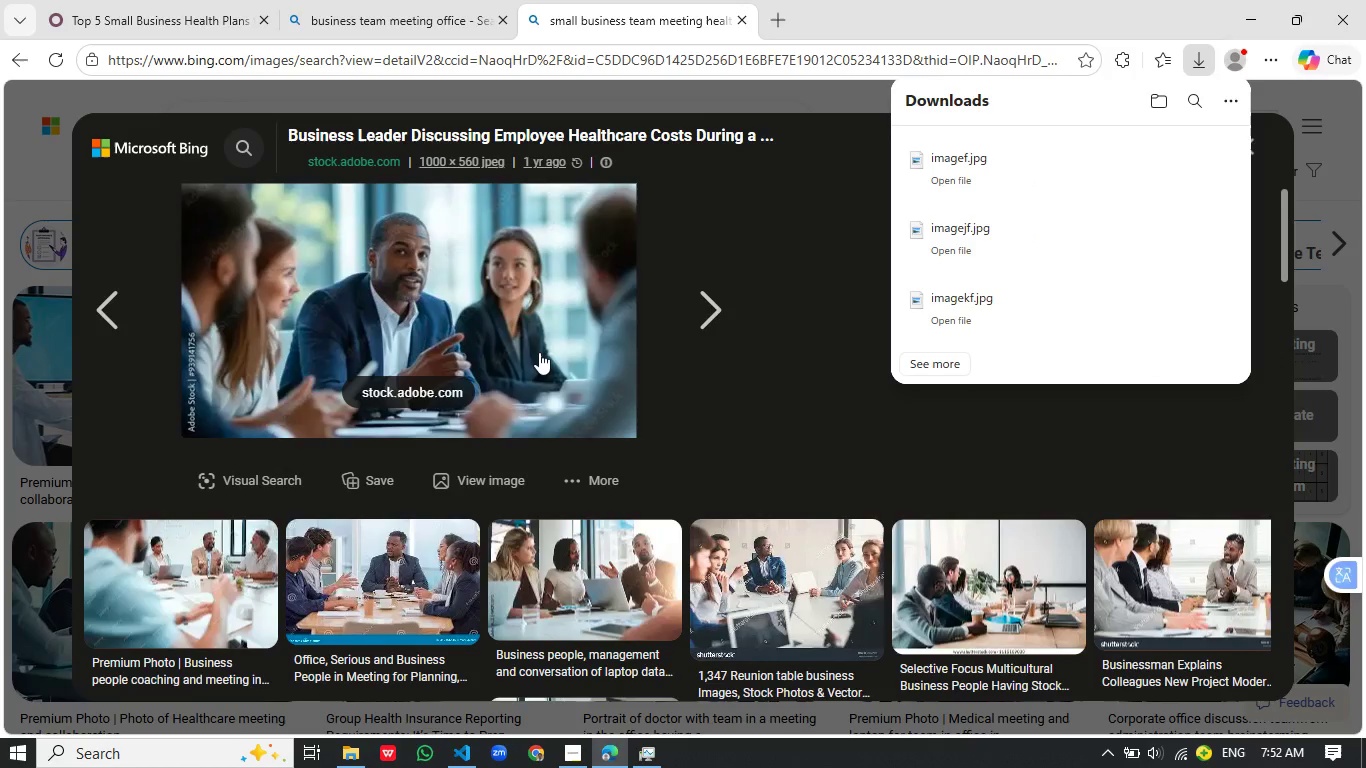 
left_click_drag(start_coordinate=[807, 144], to_coordinate=[815, 143])
 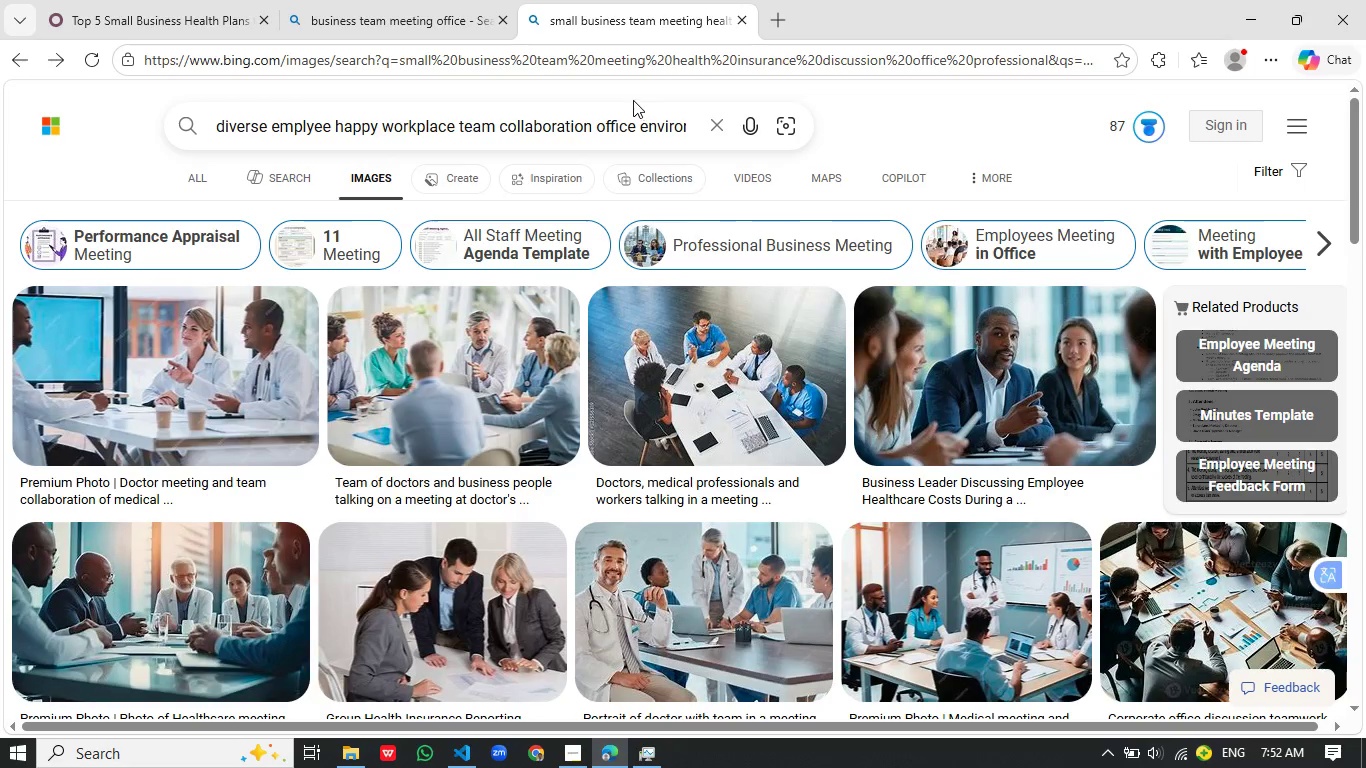 
left_click([1249, 135])
 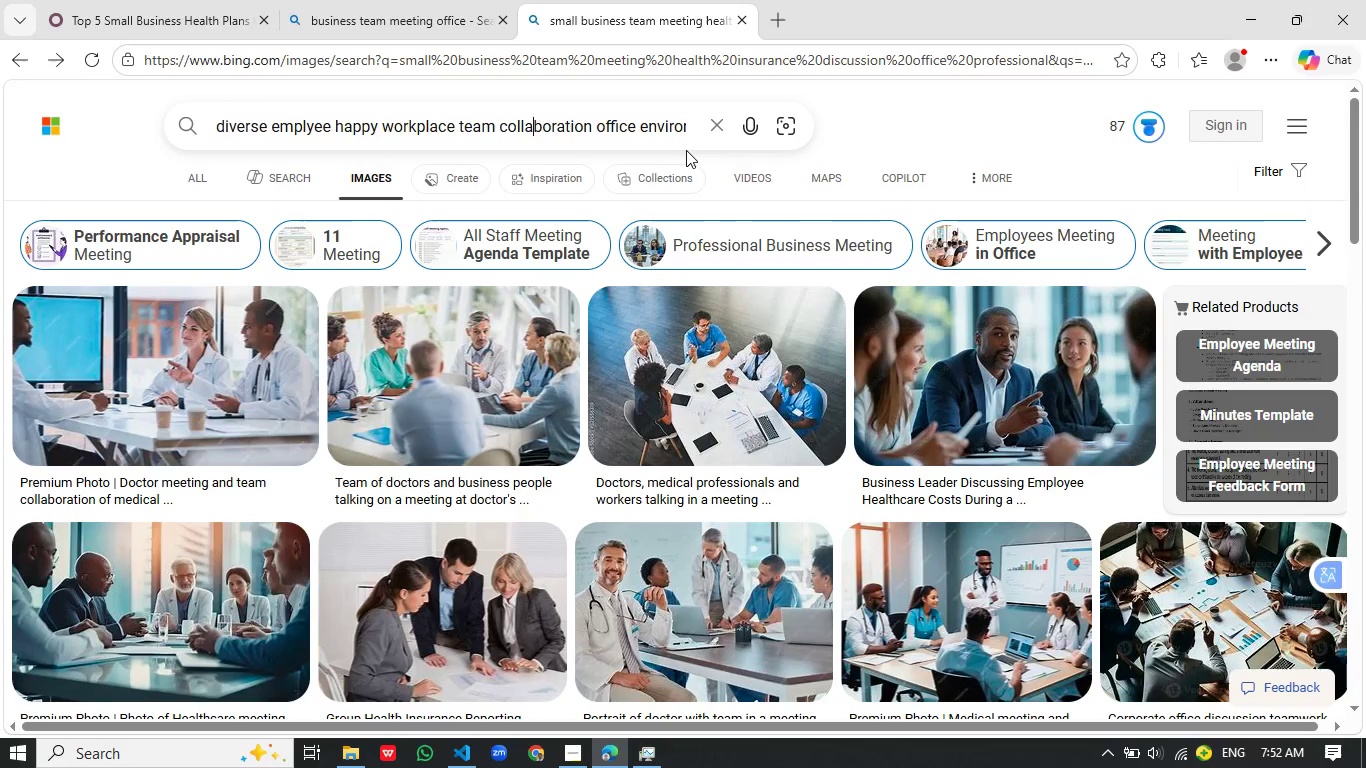 
left_click([536, 114])
 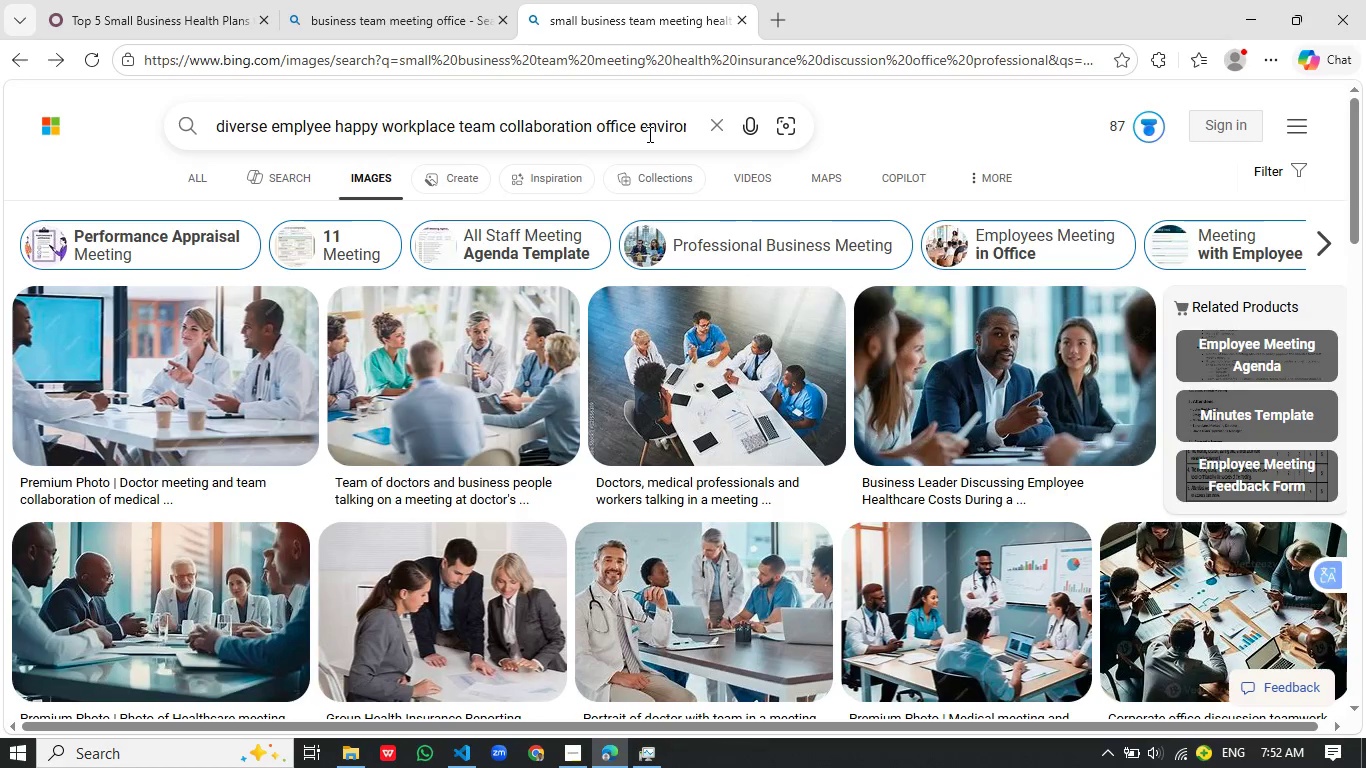 
left_click([648, 135])
 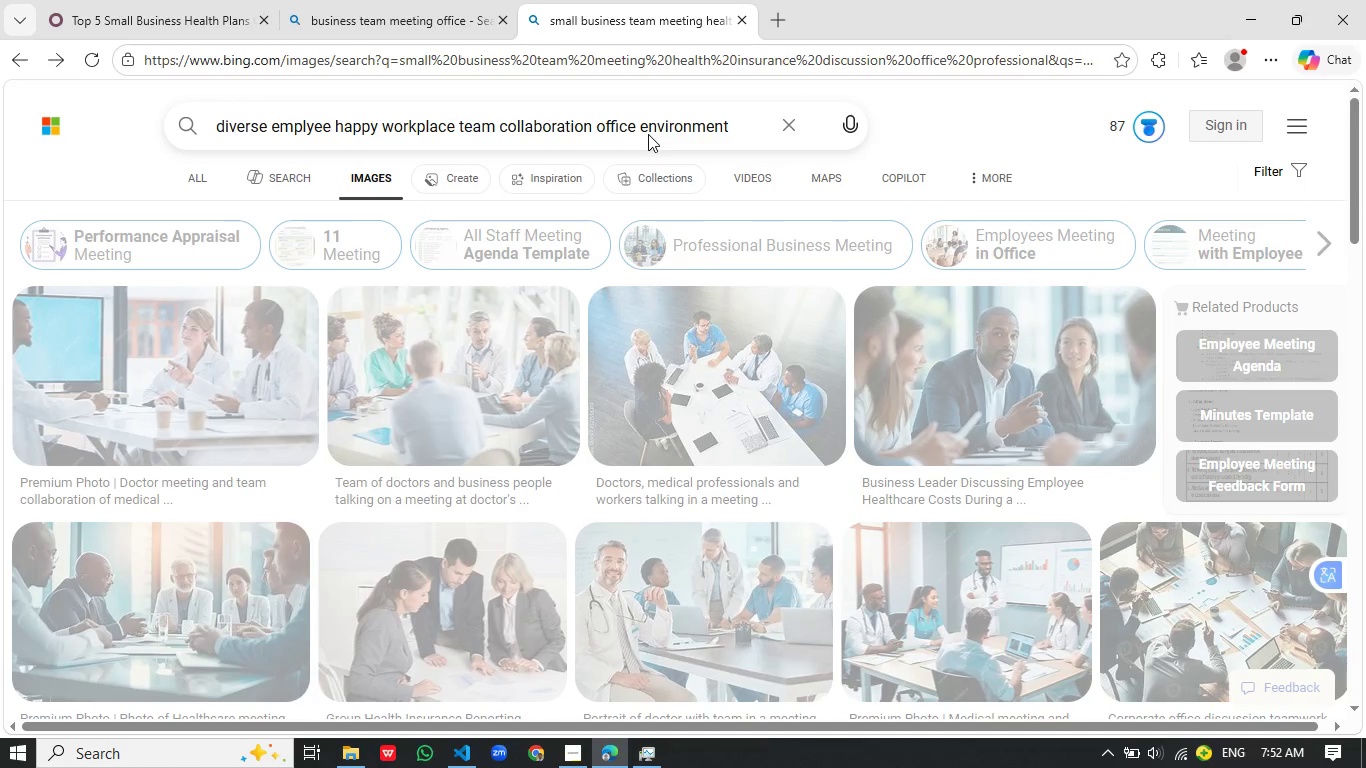 
key(Enter)
 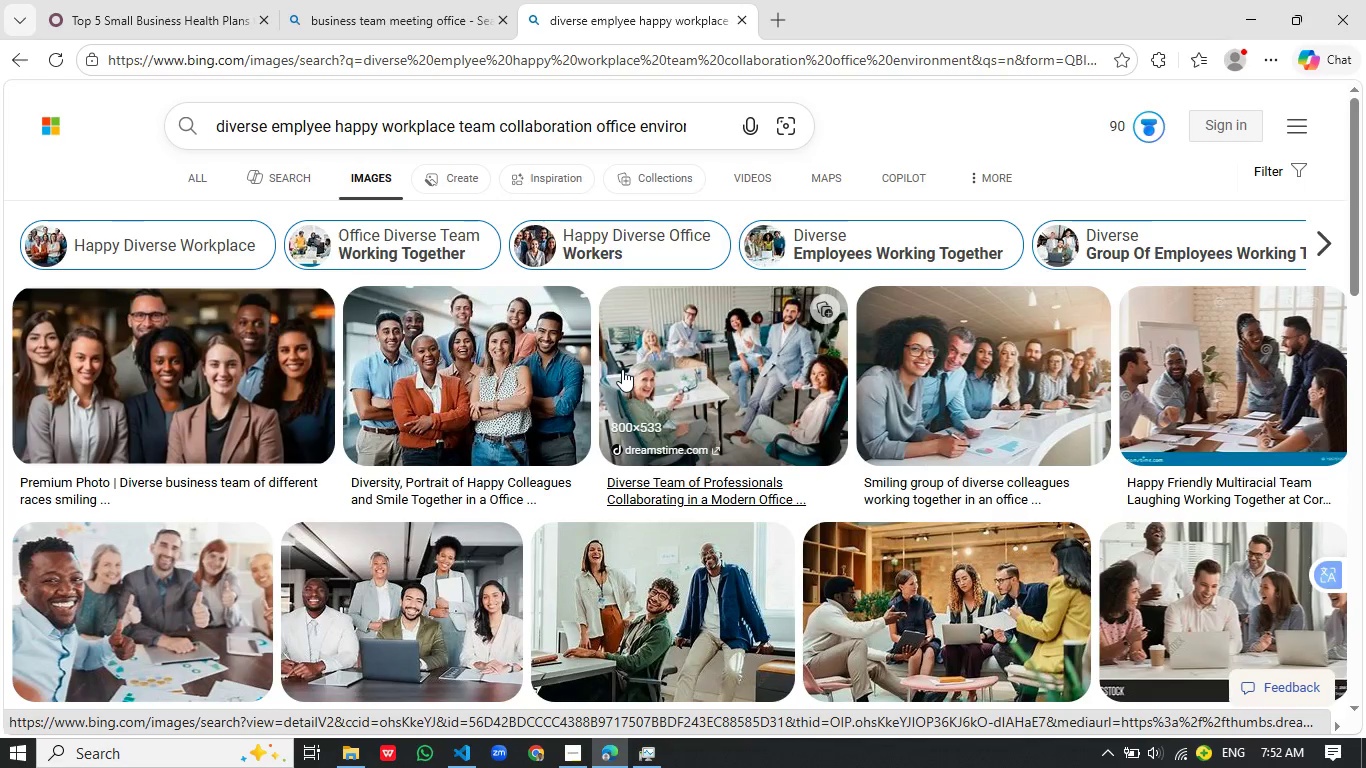 
wait(30.59)
 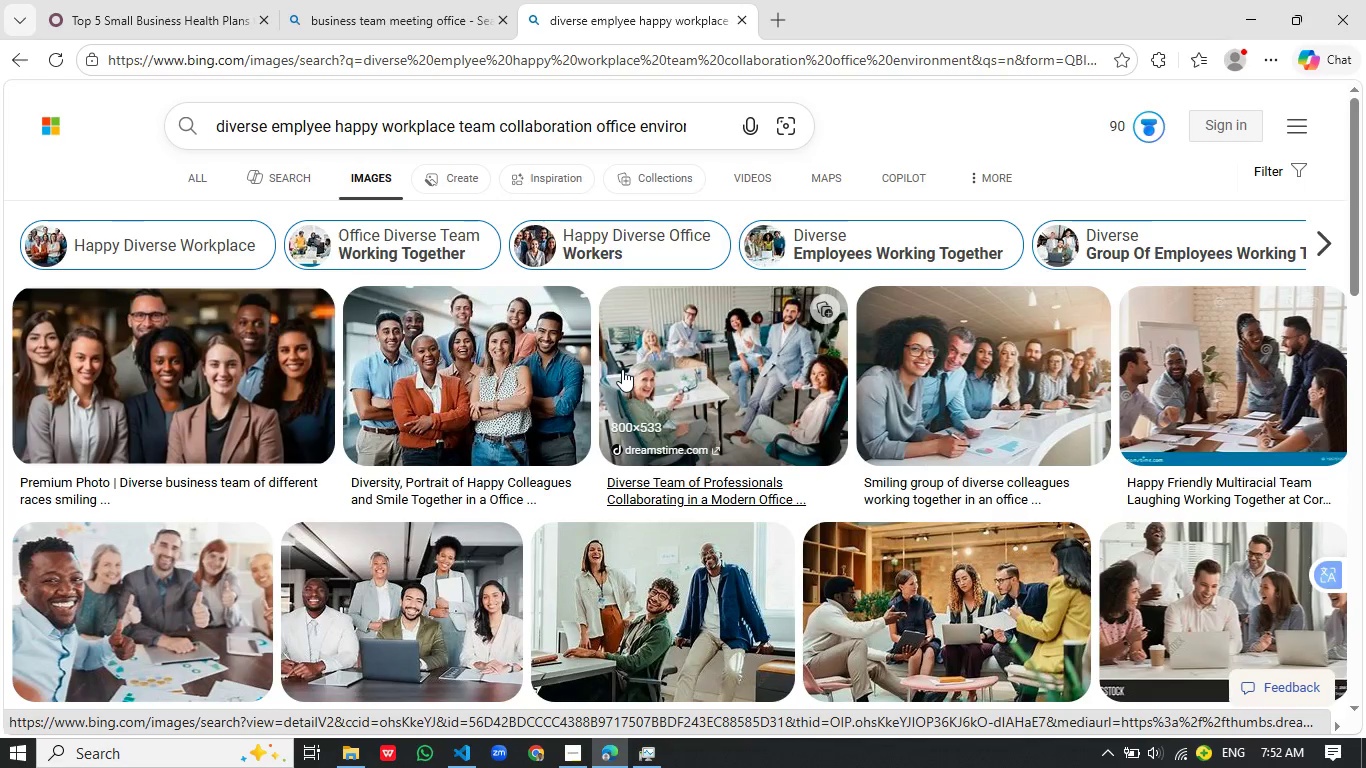 
scroll: coordinate [625, 368], scroll_direction: down, amount: 1.0
 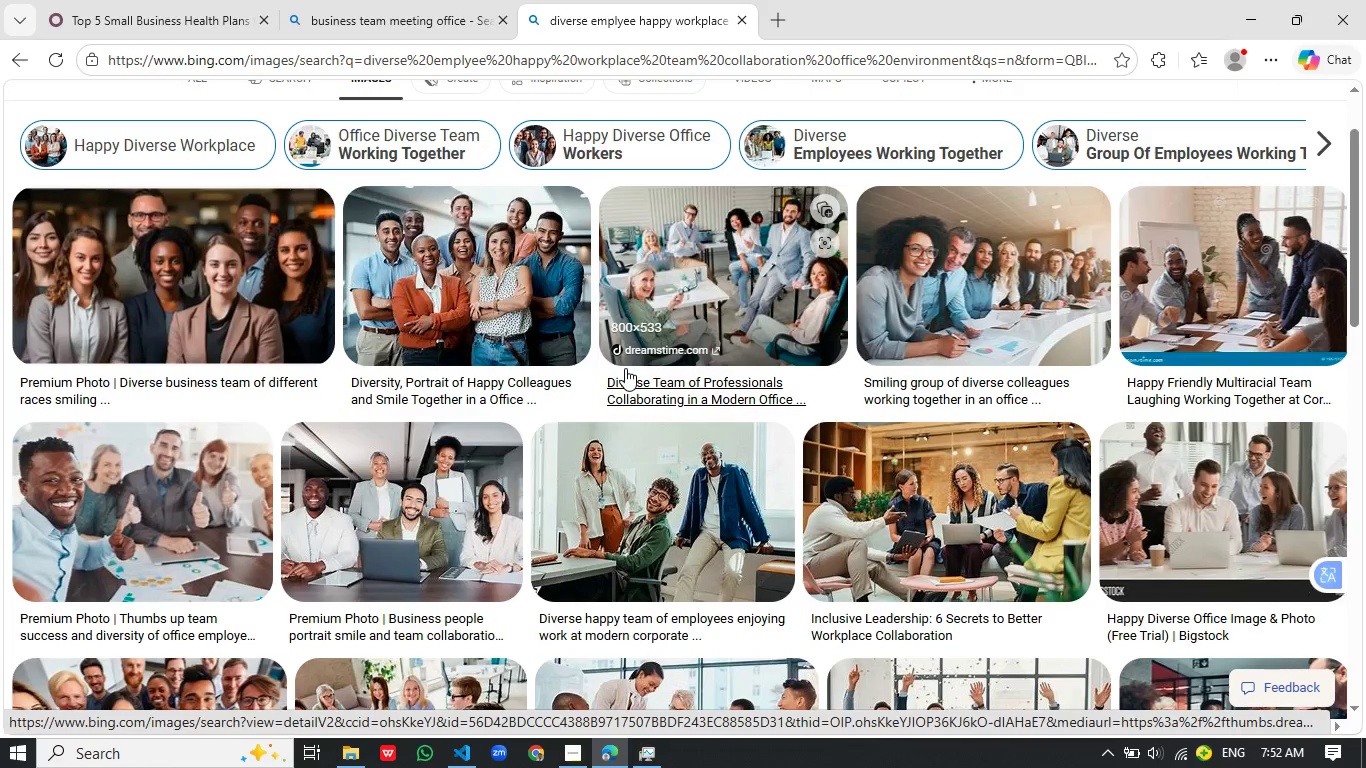 
wait(8.78)
 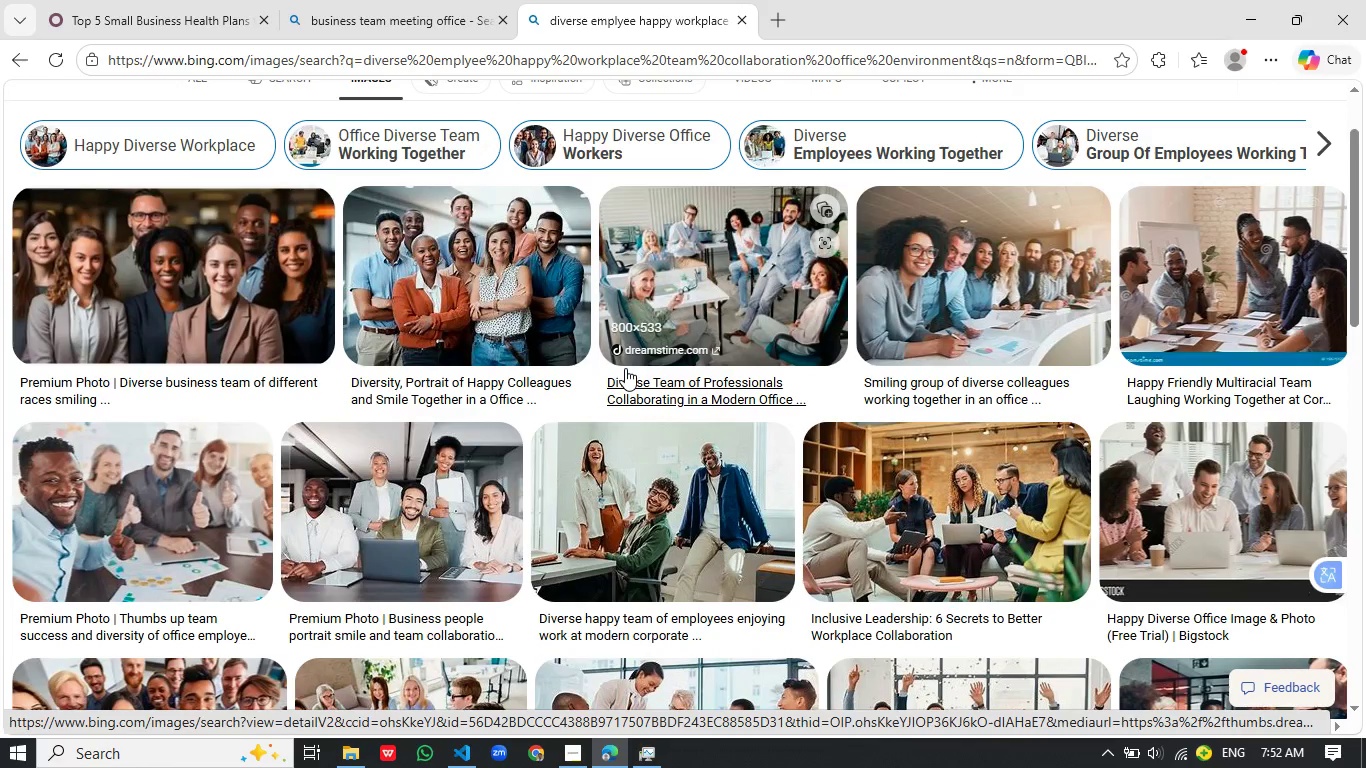 
scroll: coordinate [625, 368], scroll_direction: down, amount: 2.0
 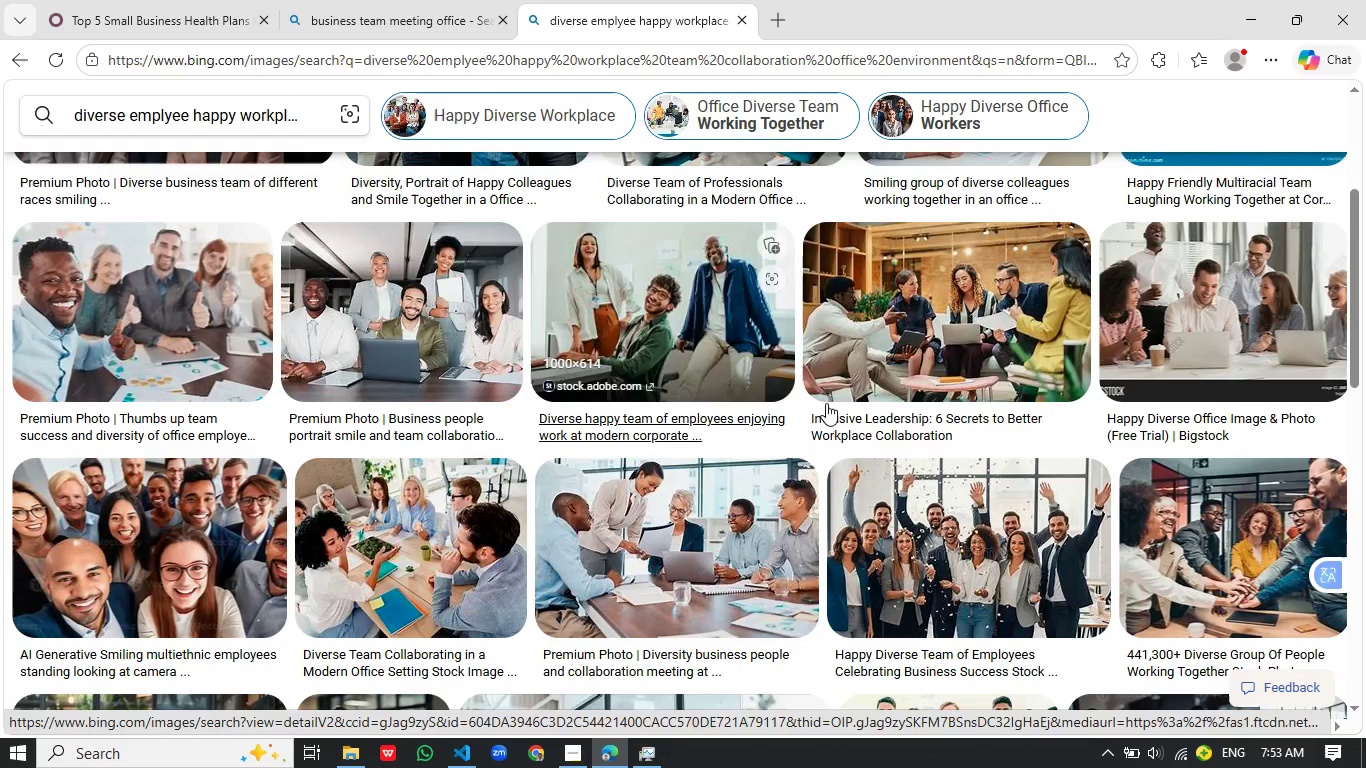 
wait(7.47)
 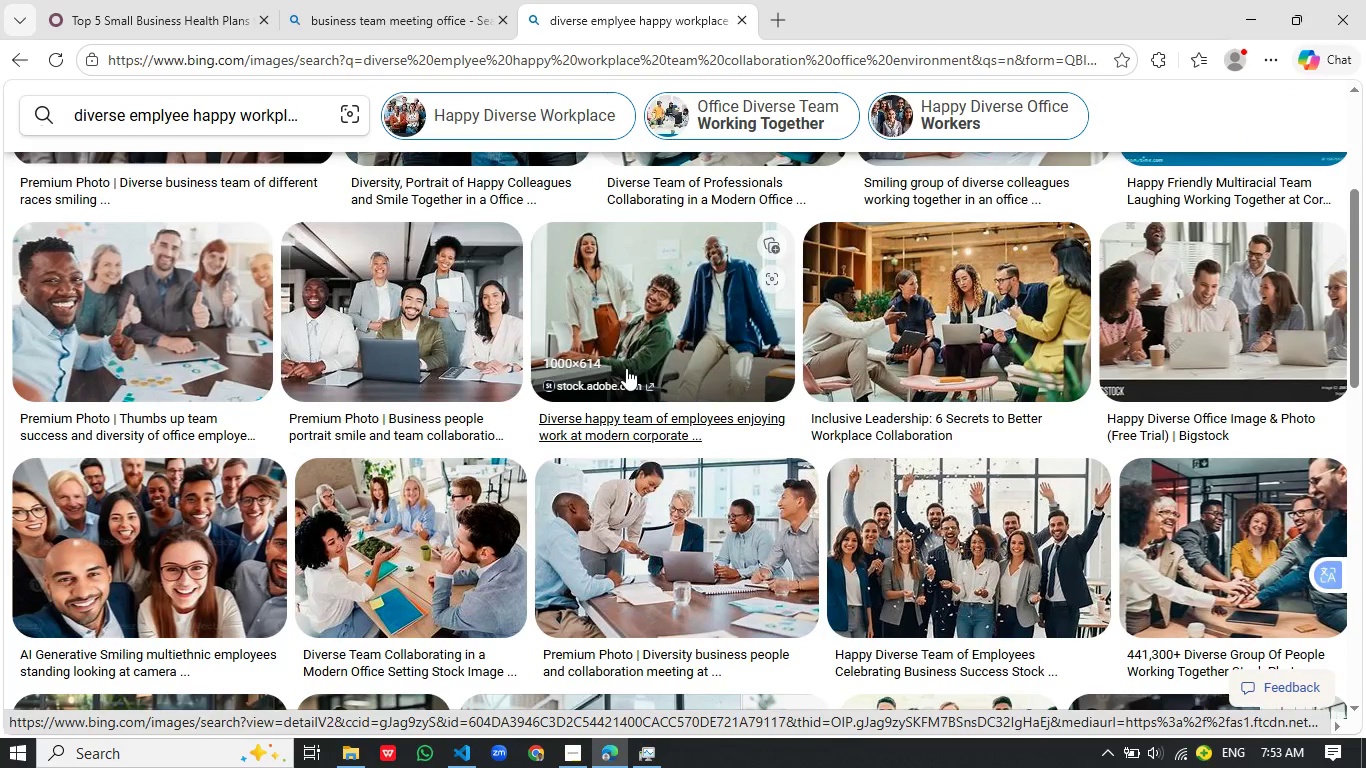 
left_click([1227, 515])
 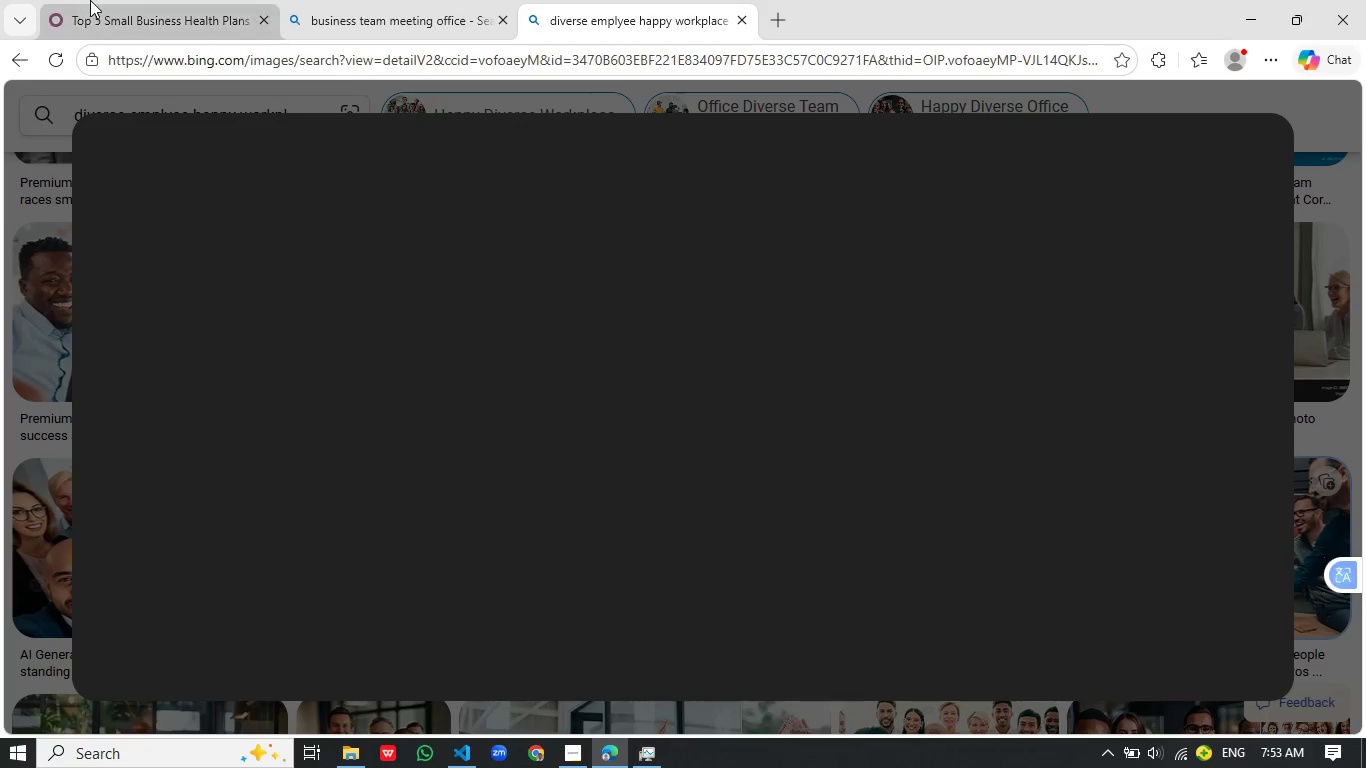 
wait(5.12)
 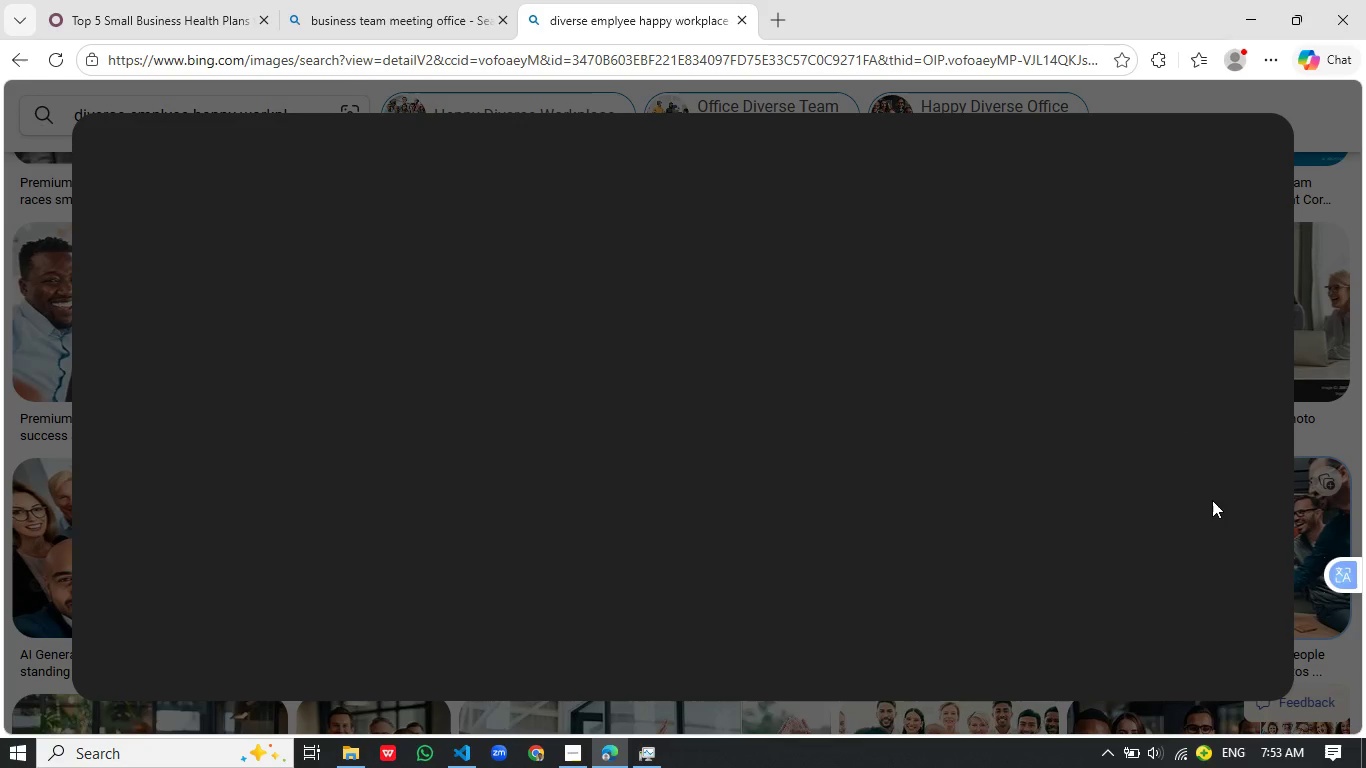 
left_click([136, 16])
 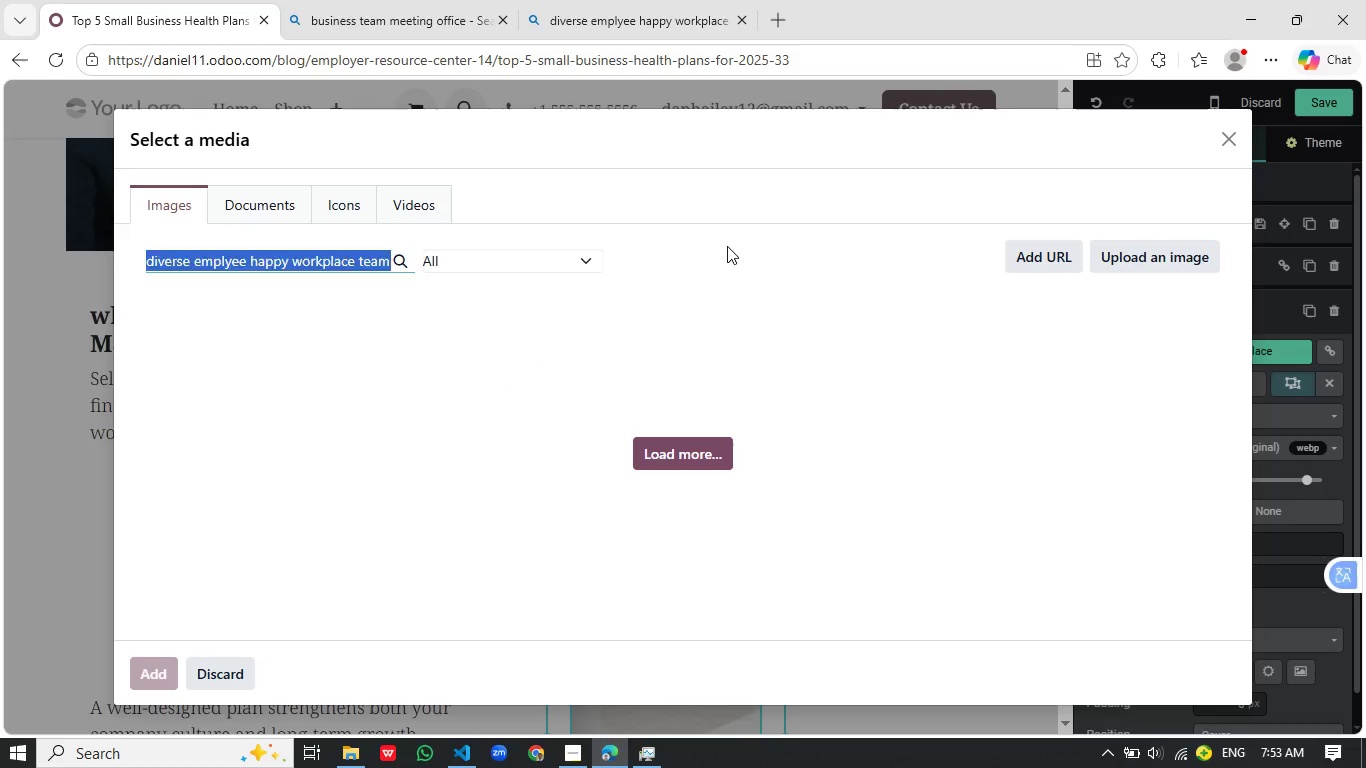 
left_click([727, 246])
 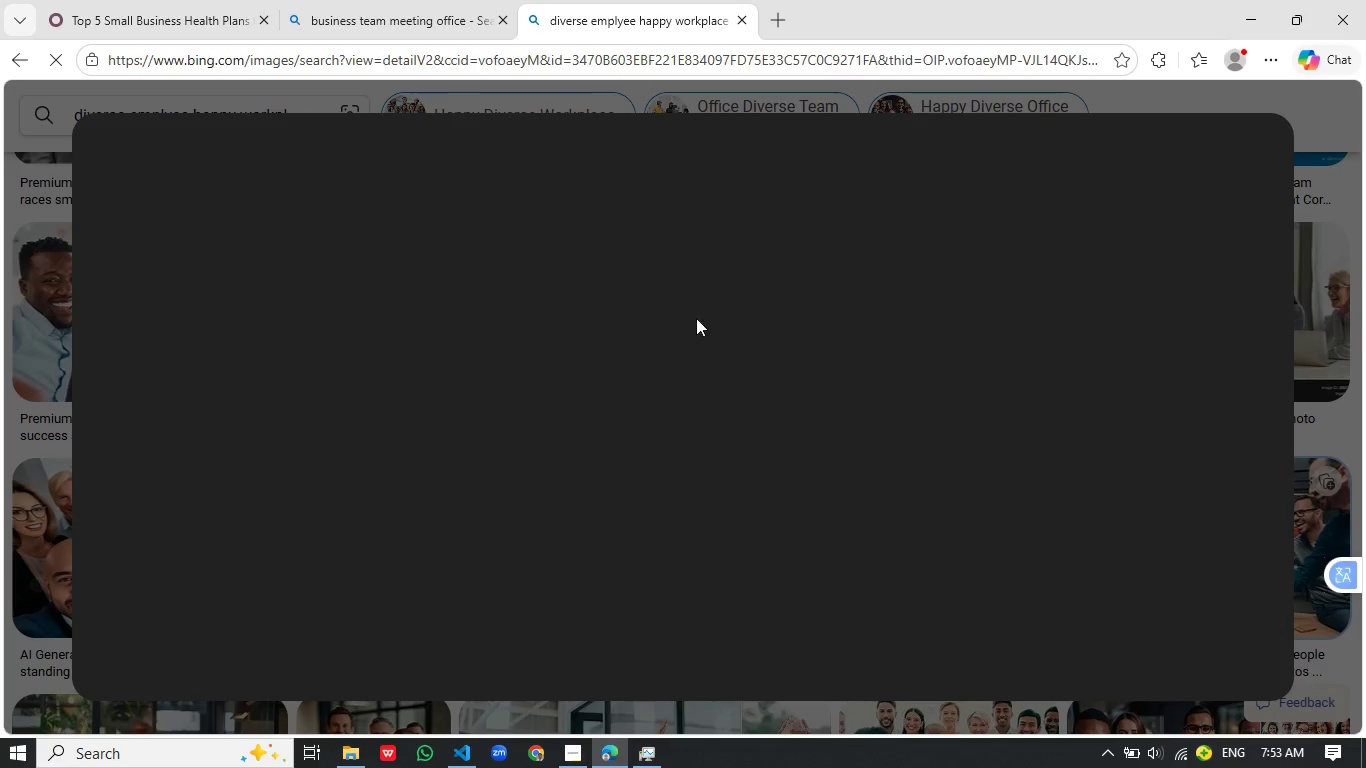 
left_click([642, 0])
 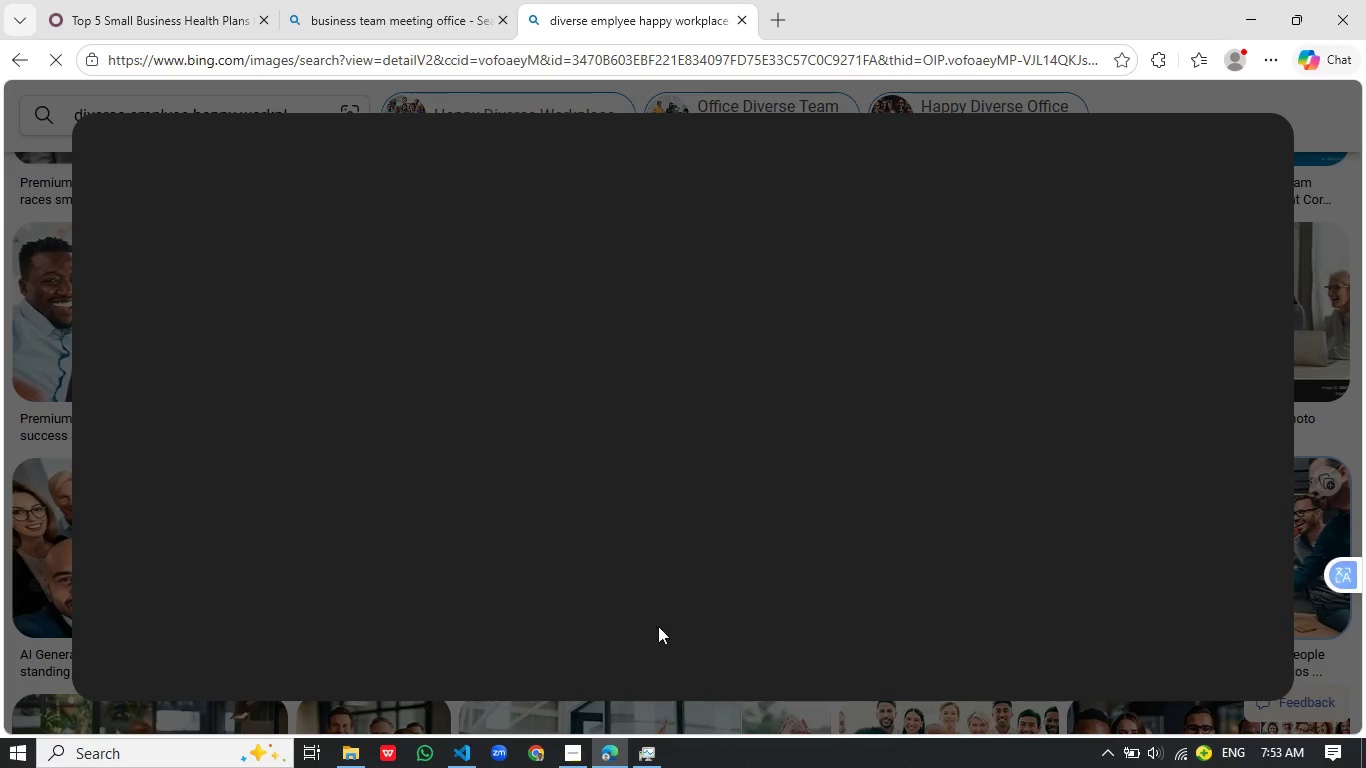 
scroll: coordinate [678, 427], scroll_direction: down, amount: 2.0
 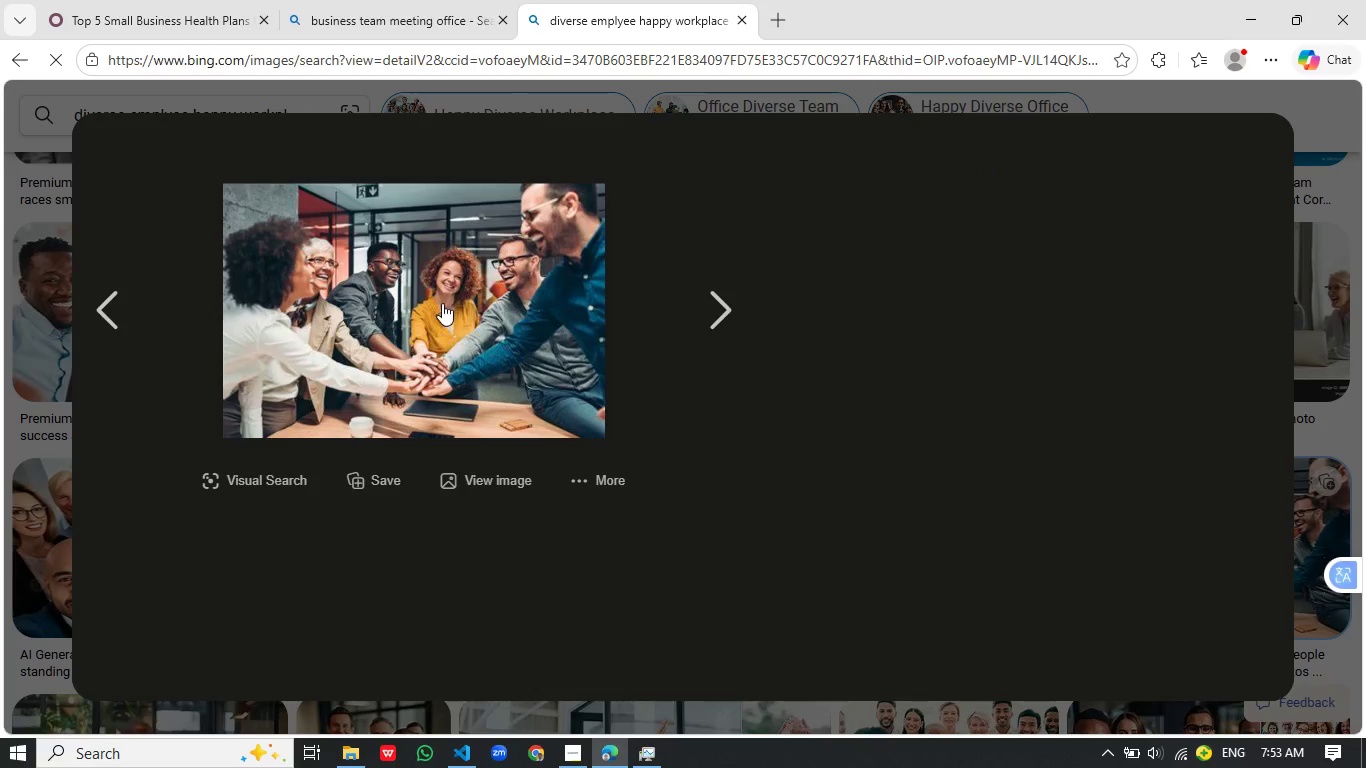 
wait(15.0)
 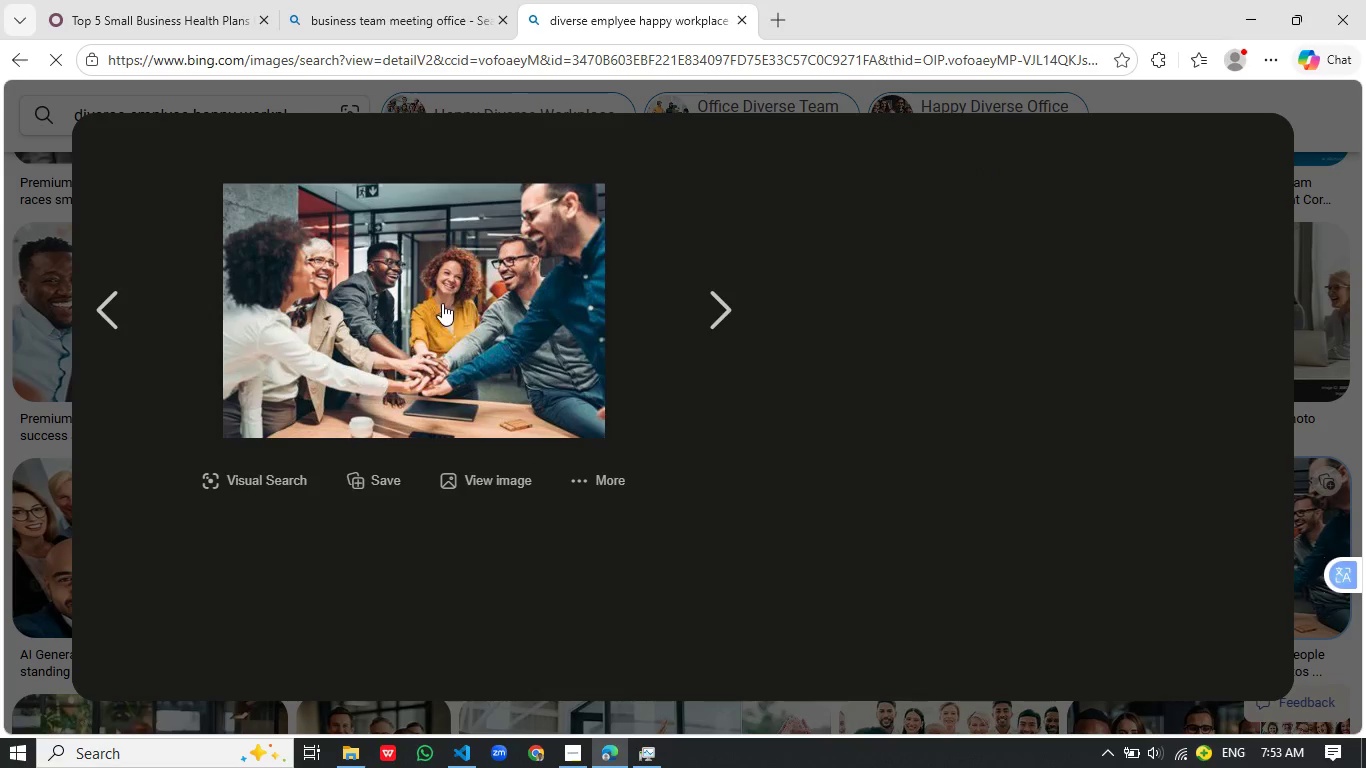 
left_click([1182, 753])
 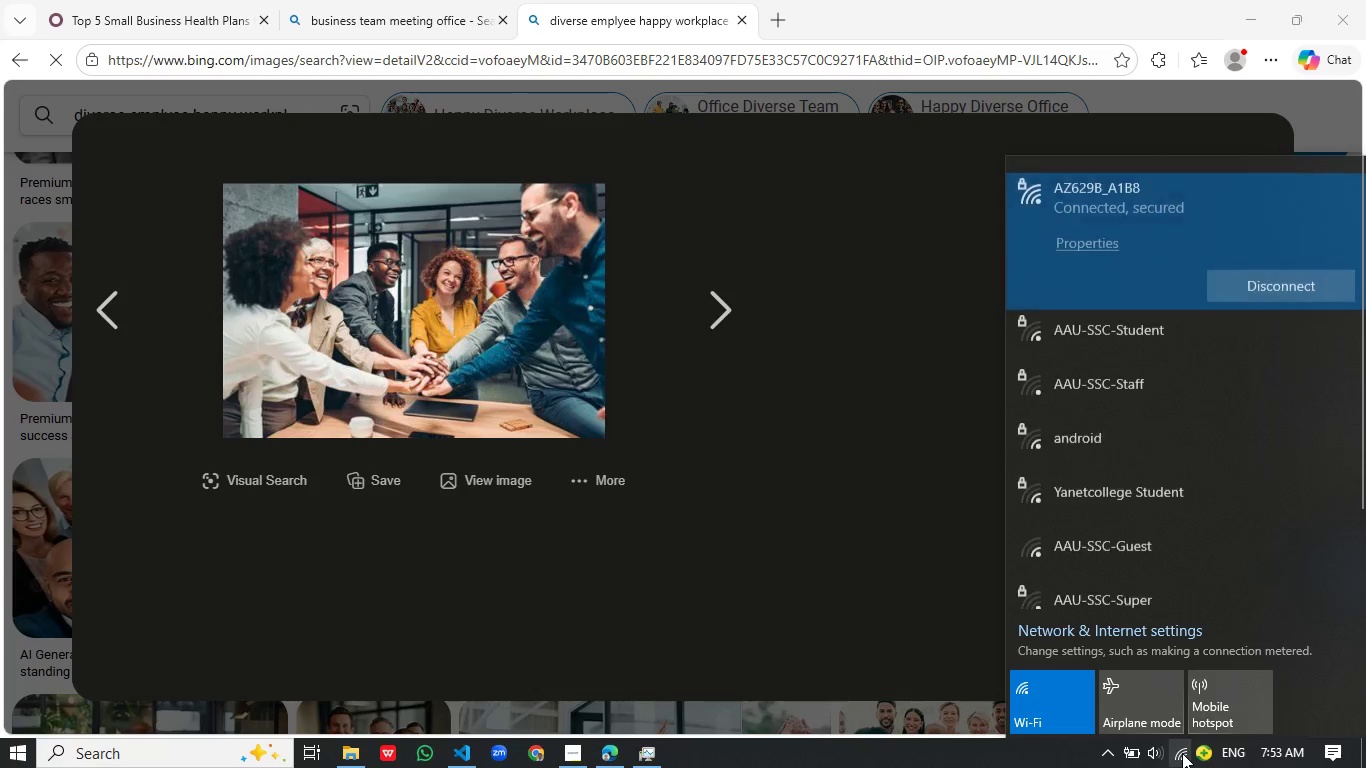 
mouse_move([1168, 725])
 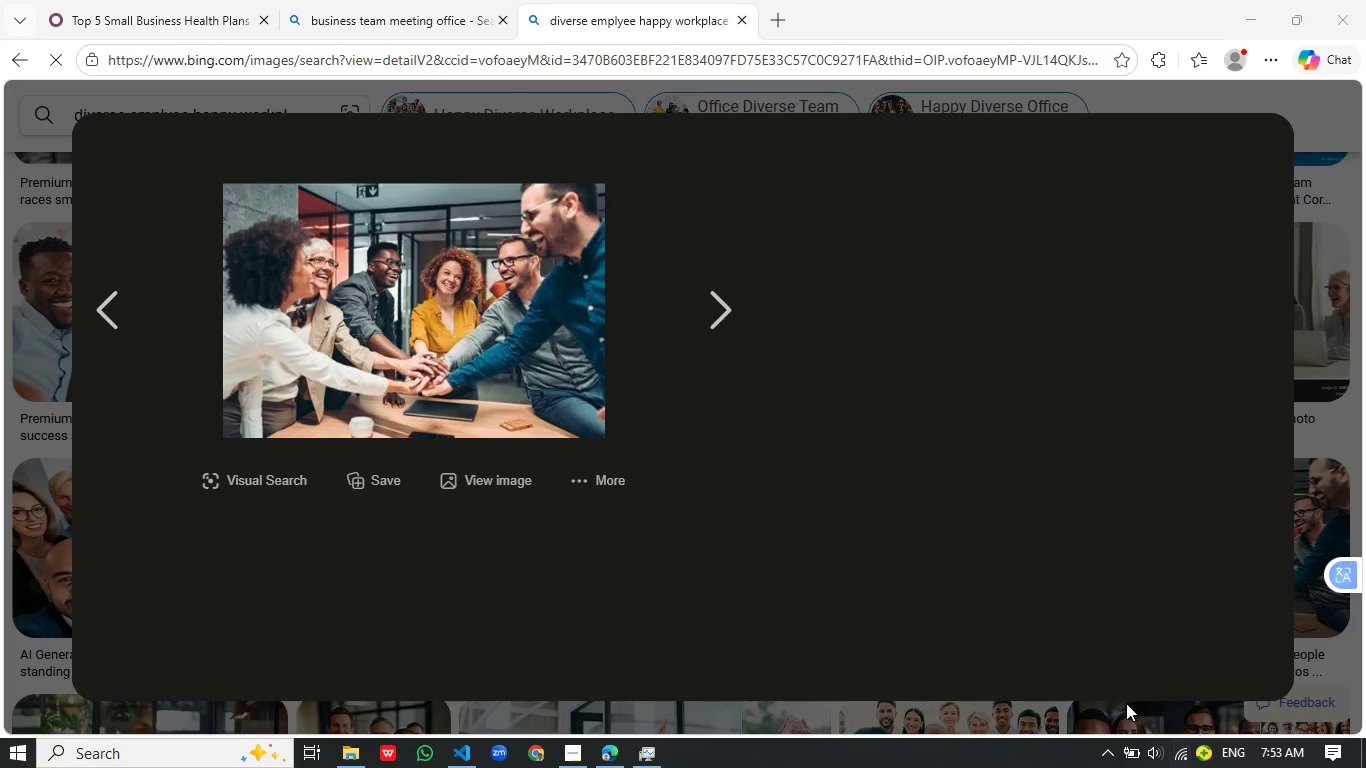 
left_click([1182, 753])
 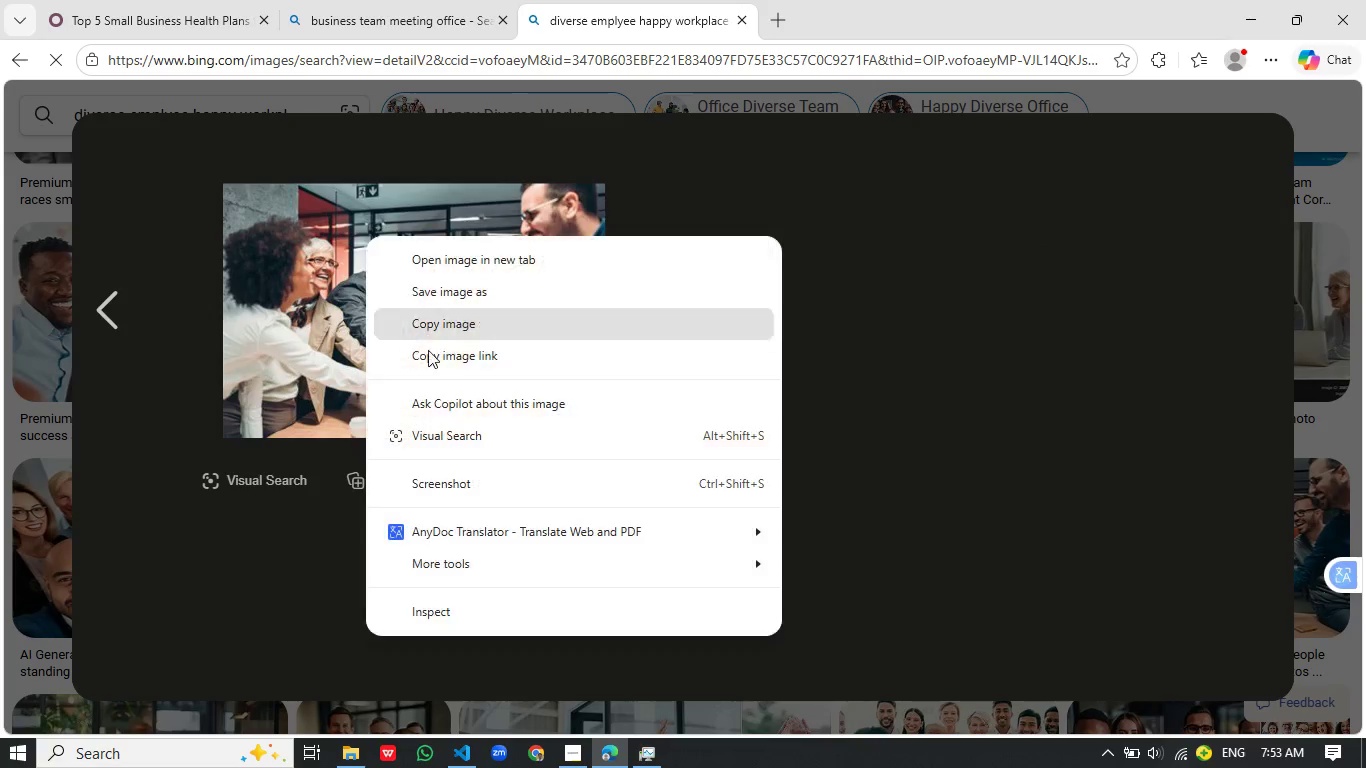 
right_click([366, 236])
 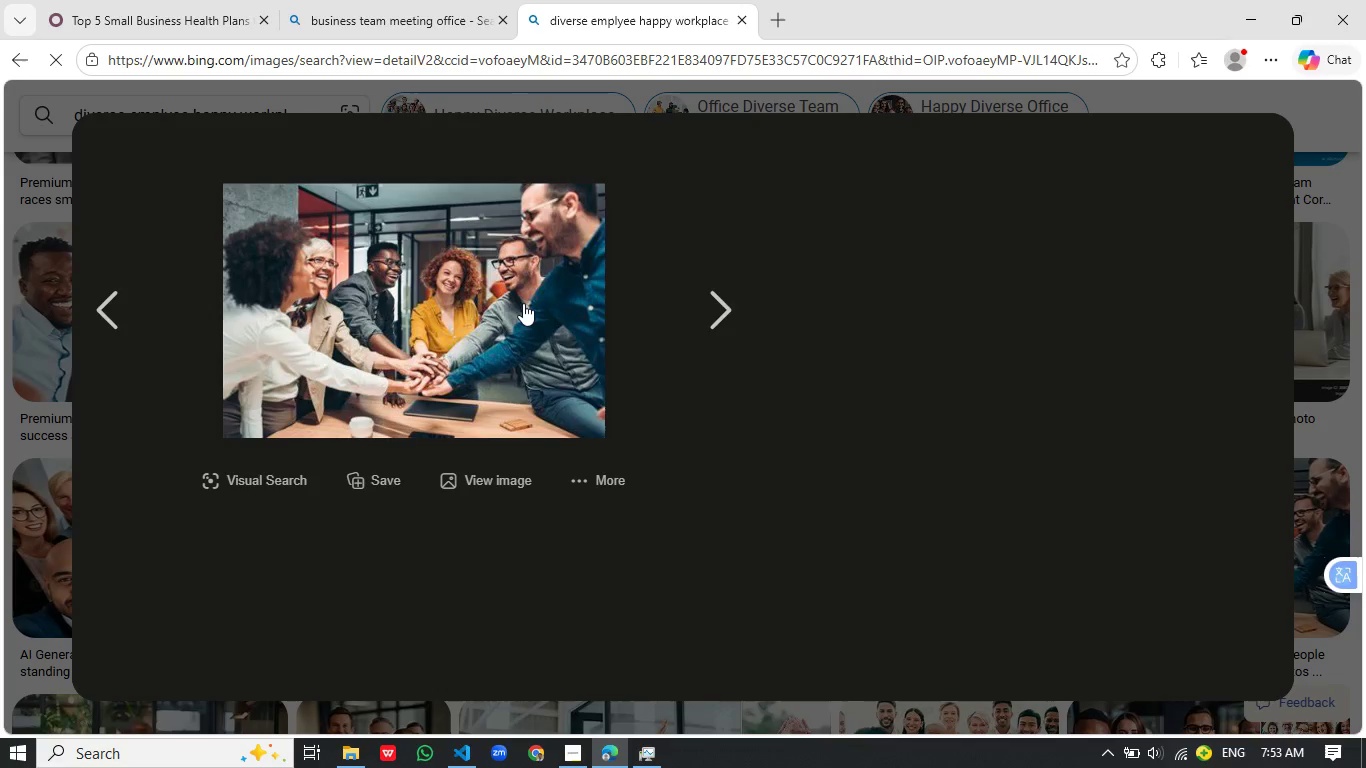 
left_click([523, 303])
 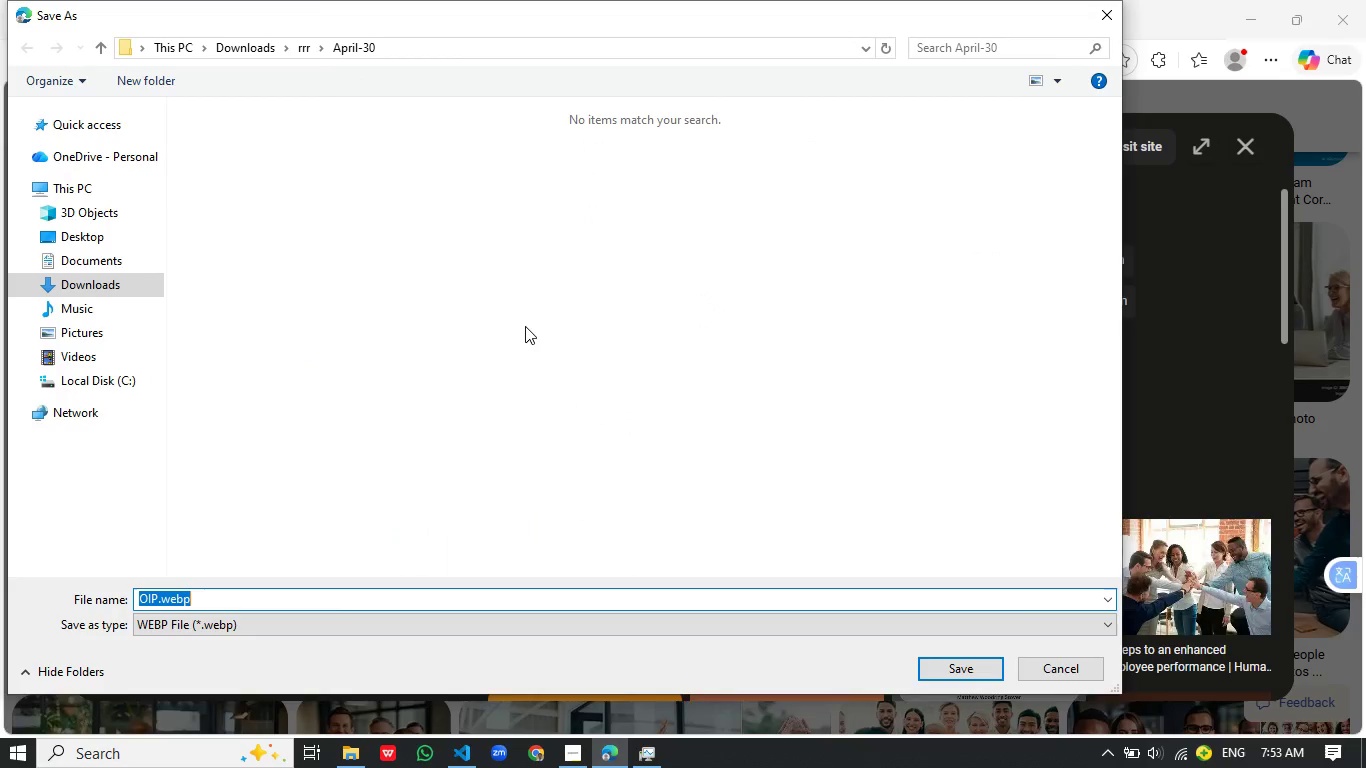 
wait(6.03)
 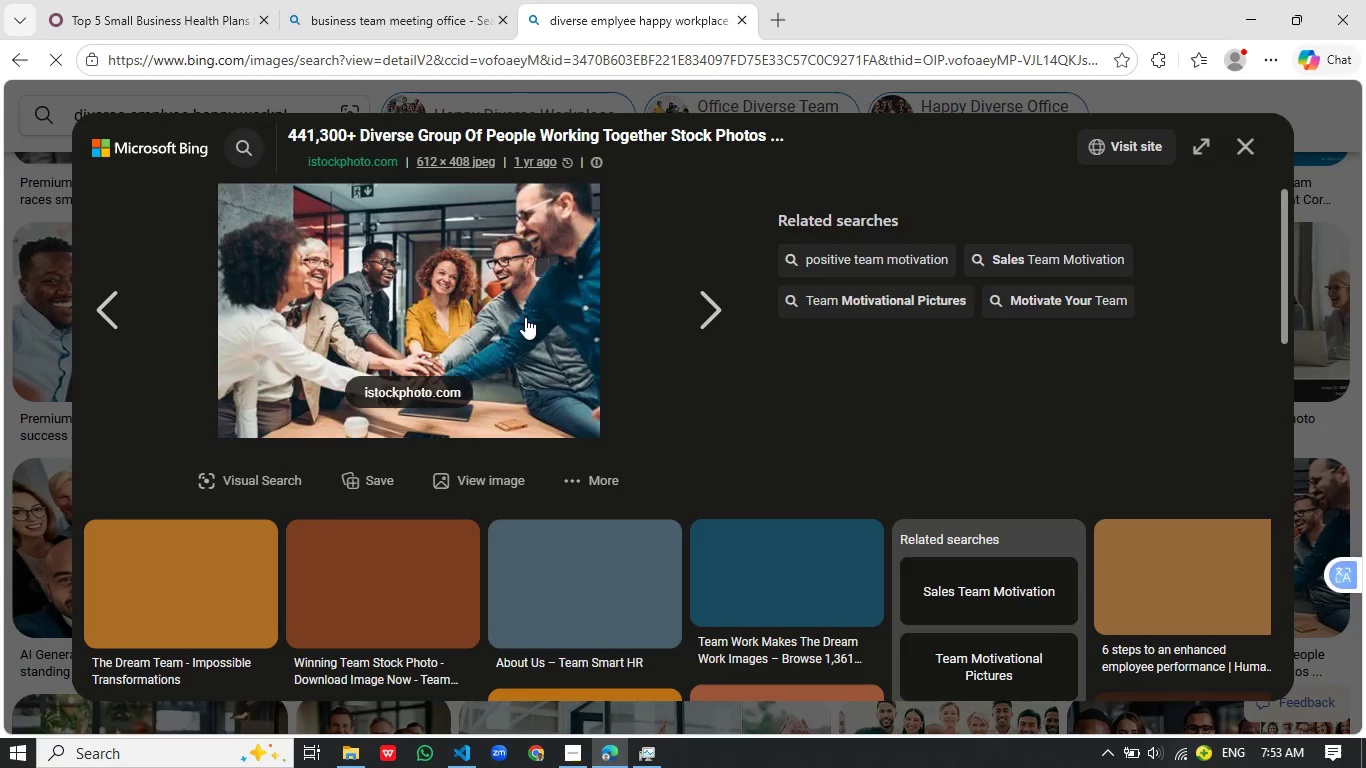 
type(imgekjf.jpg)
 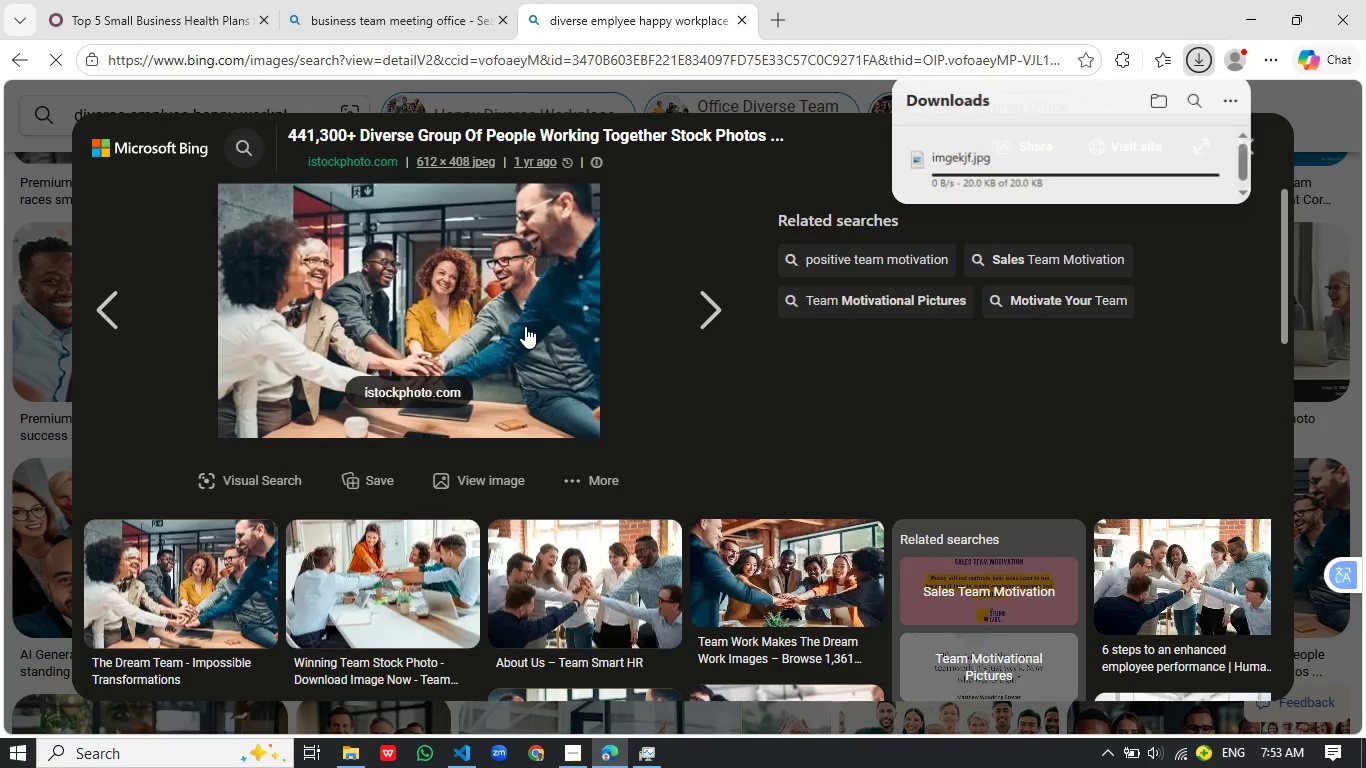 
key(Enter)
 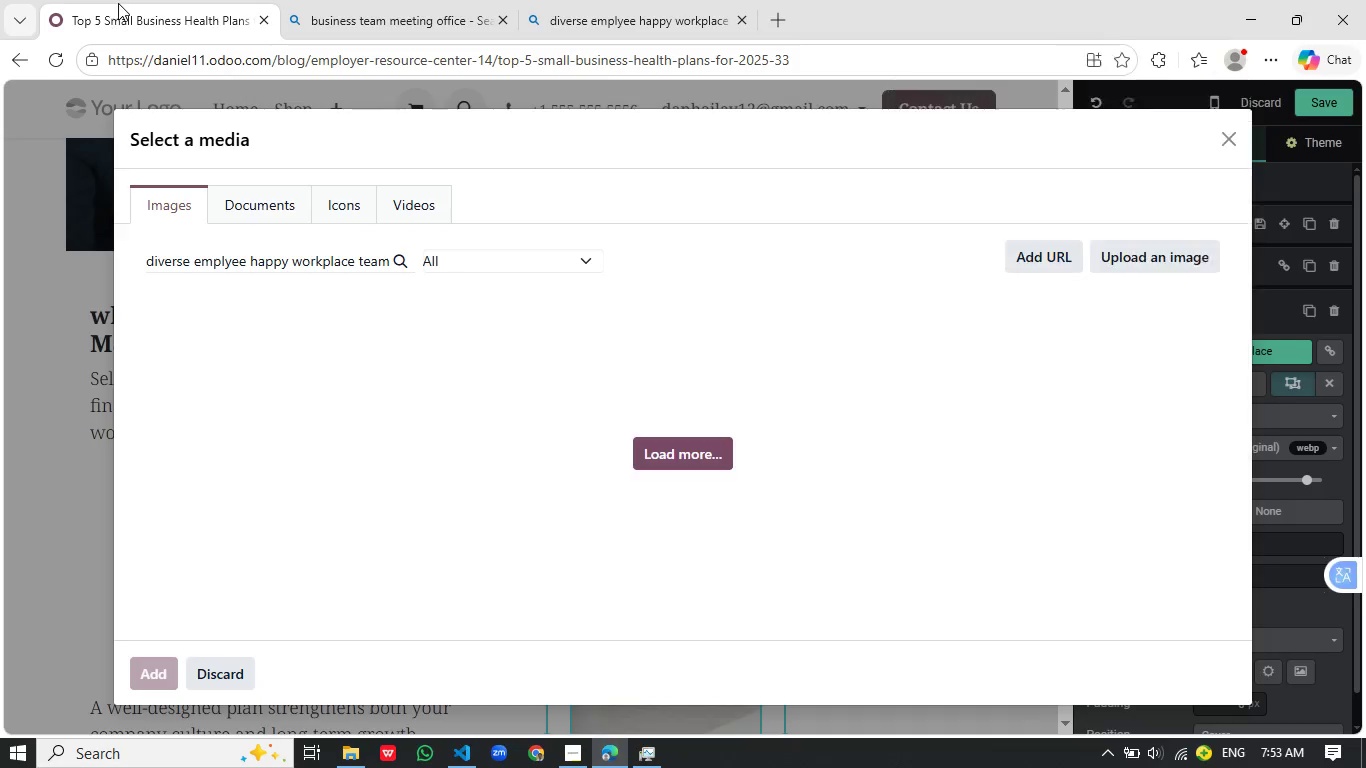 
left_click([118, 3])
 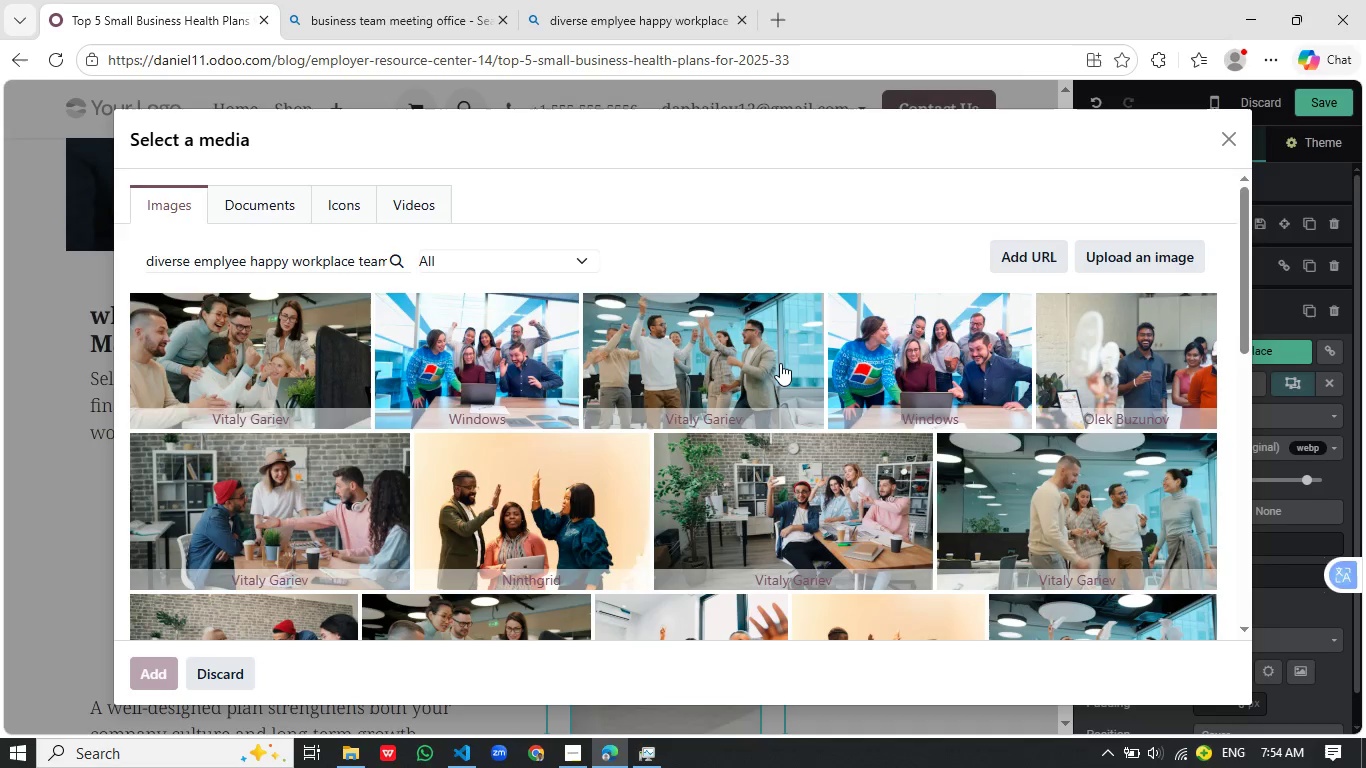 
wait(5.61)
 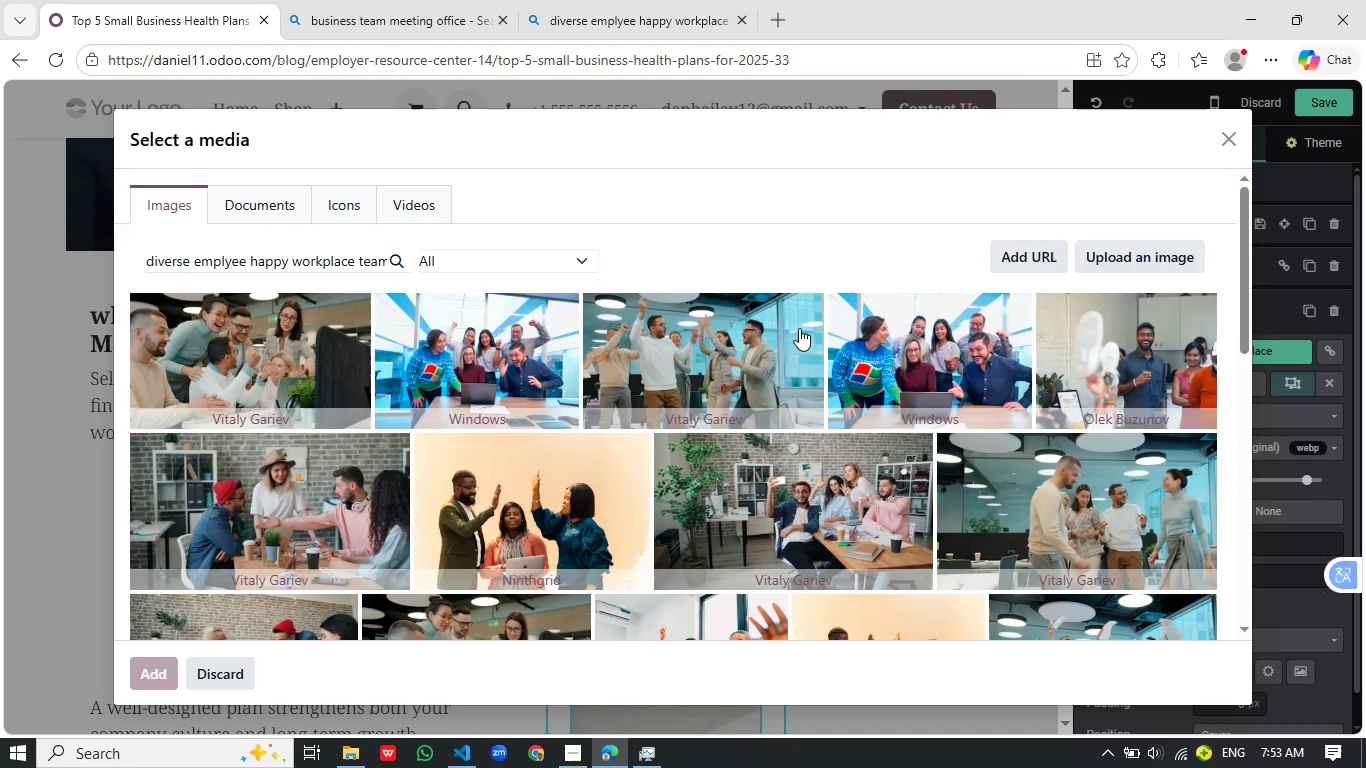 
scroll: coordinate [780, 363], scroll_direction: down, amount: 4.0
 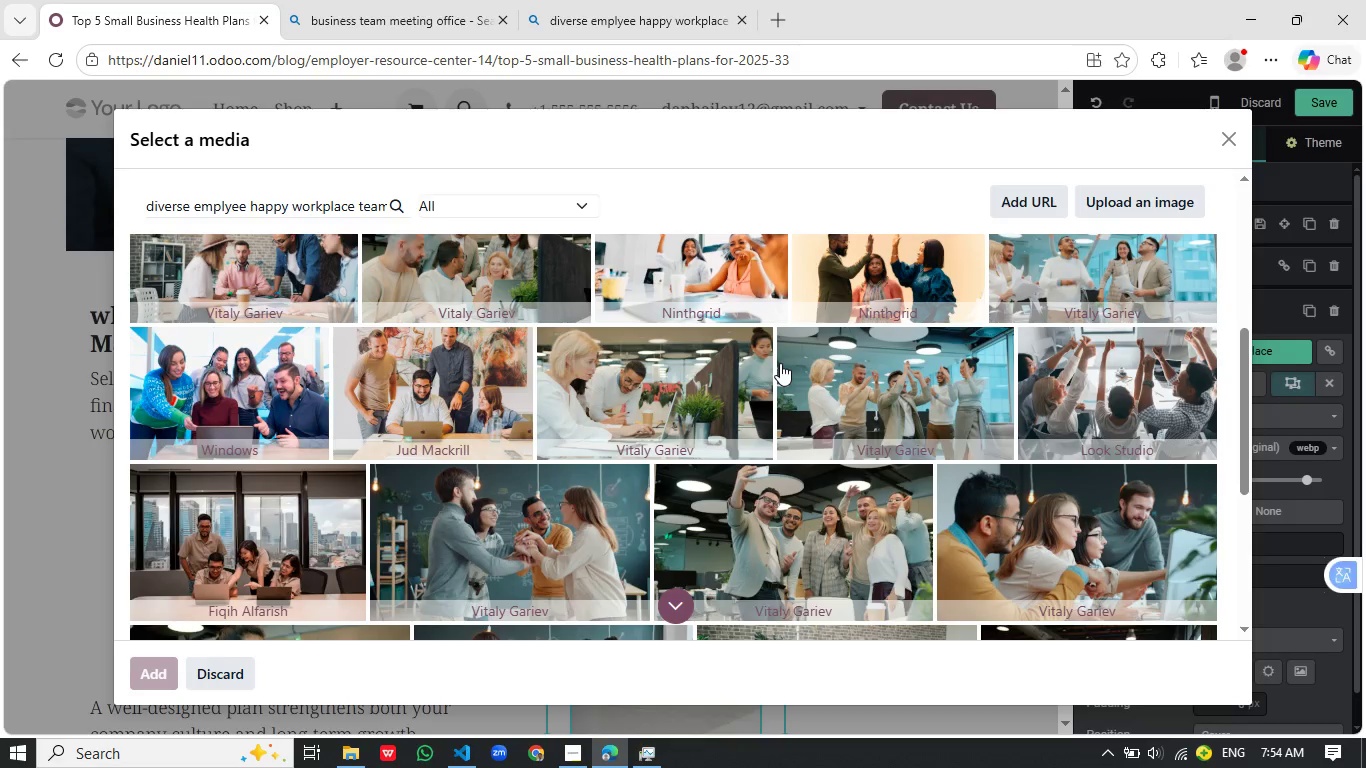 
wait(5.7)
 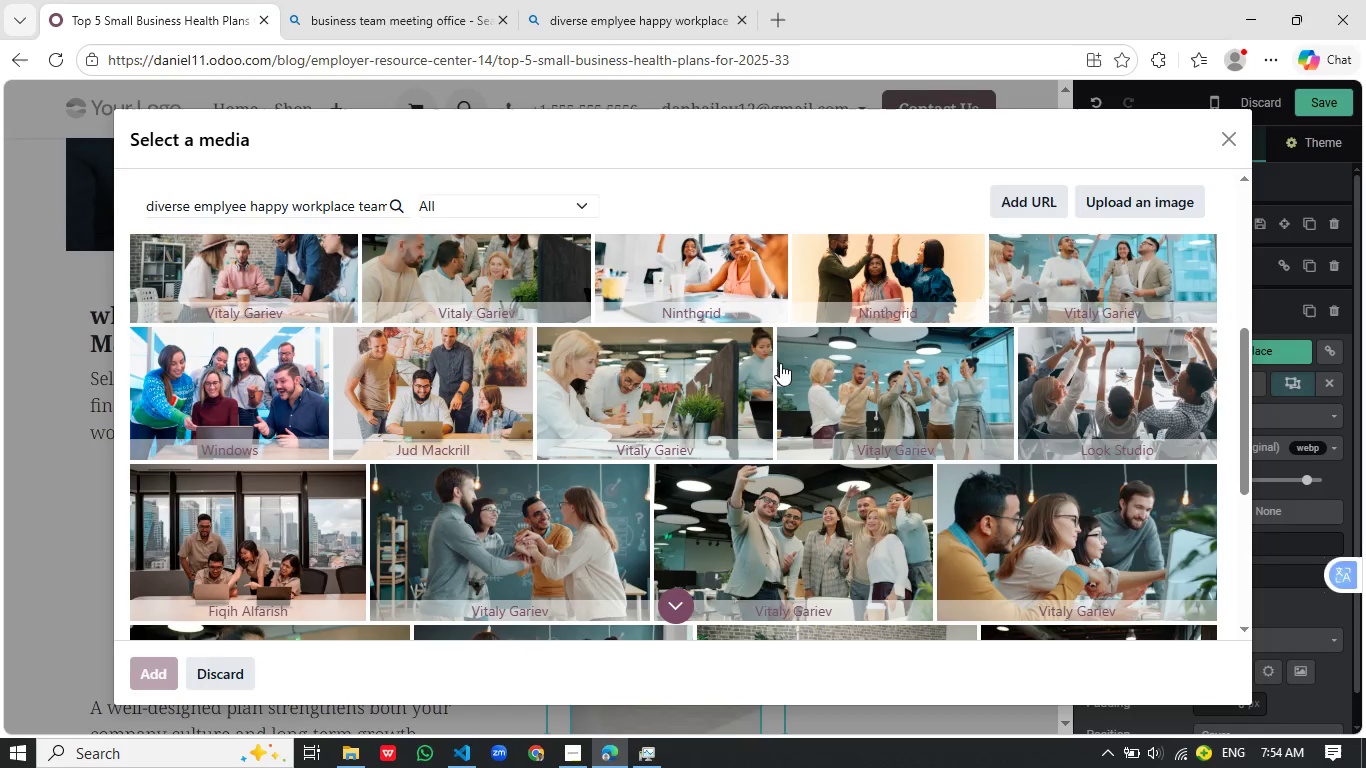 
scroll: coordinate [780, 363], scroll_direction: up, amount: 2.0
 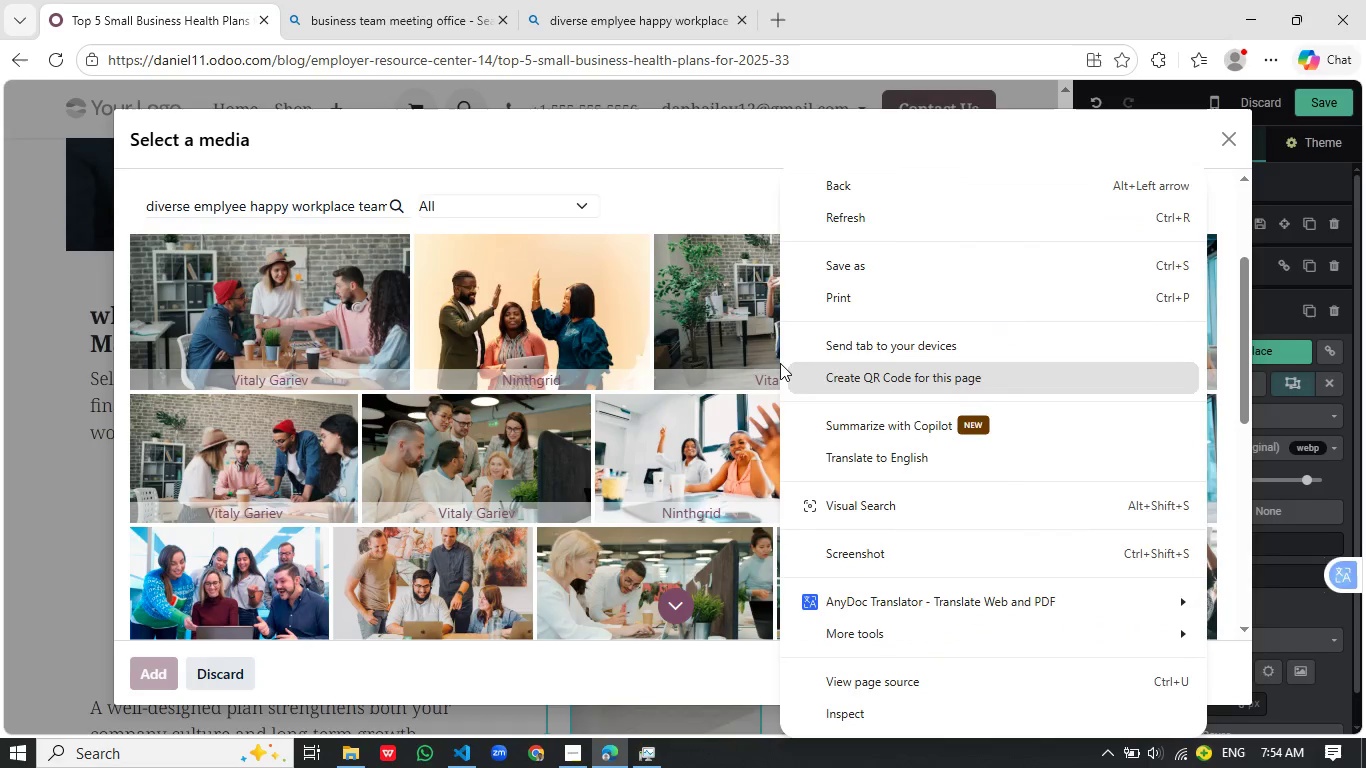 
right_click([780, 363])
 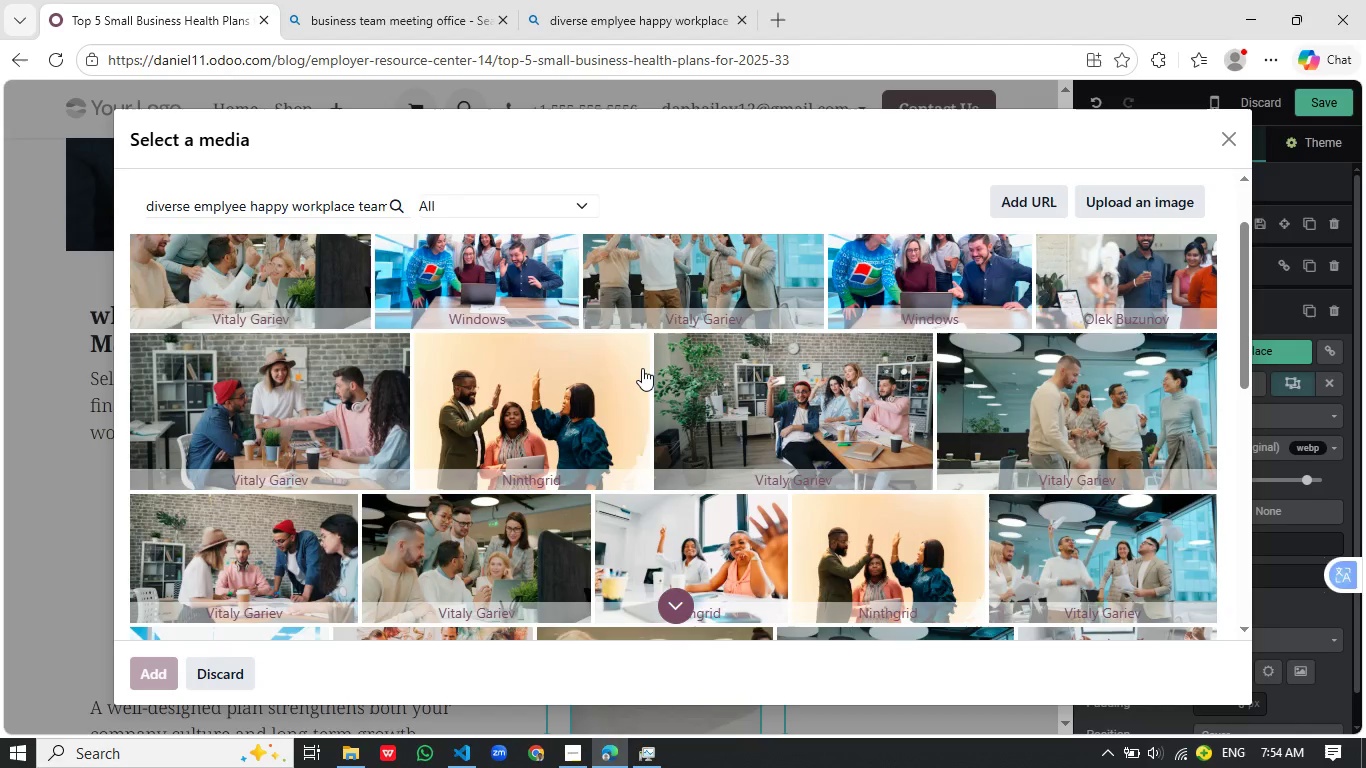 
scroll: coordinate [642, 368], scroll_direction: up, amount: 1.0
 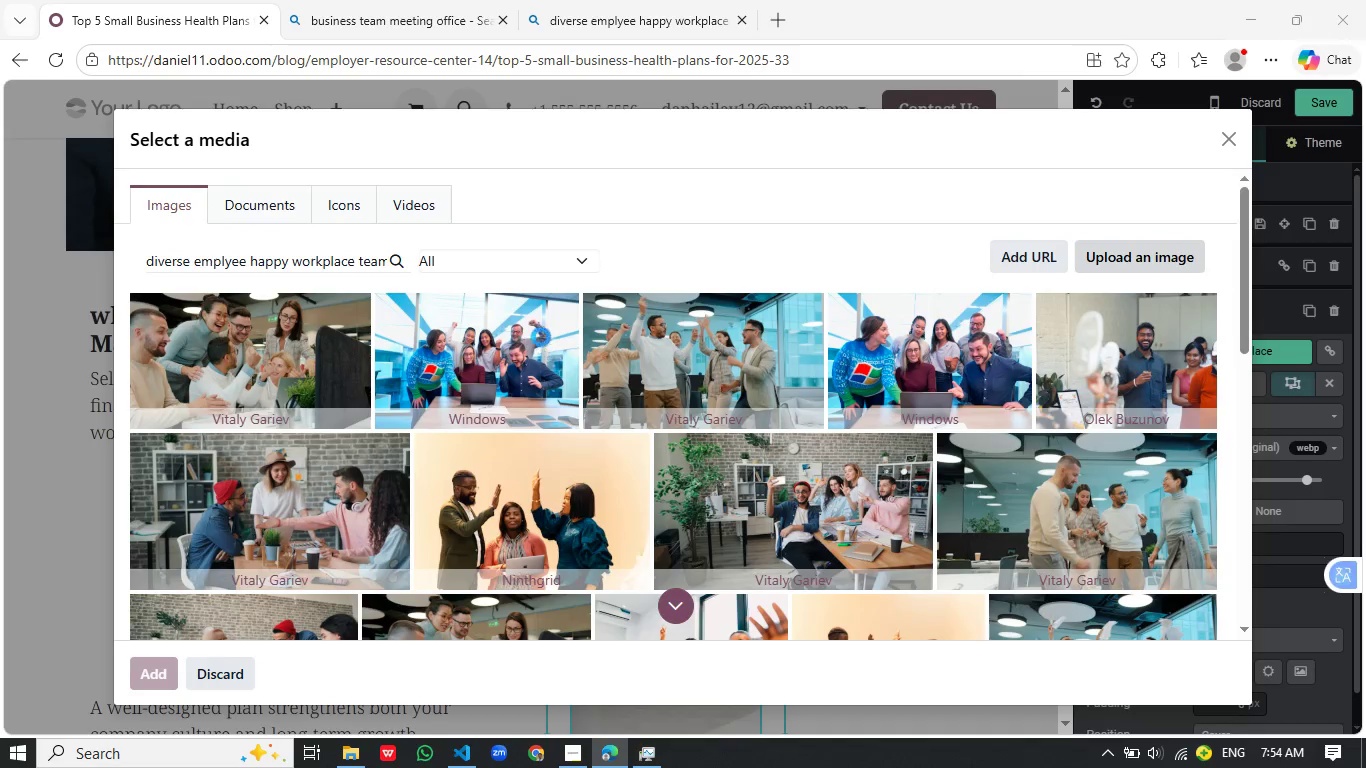 
wait(8.2)
 